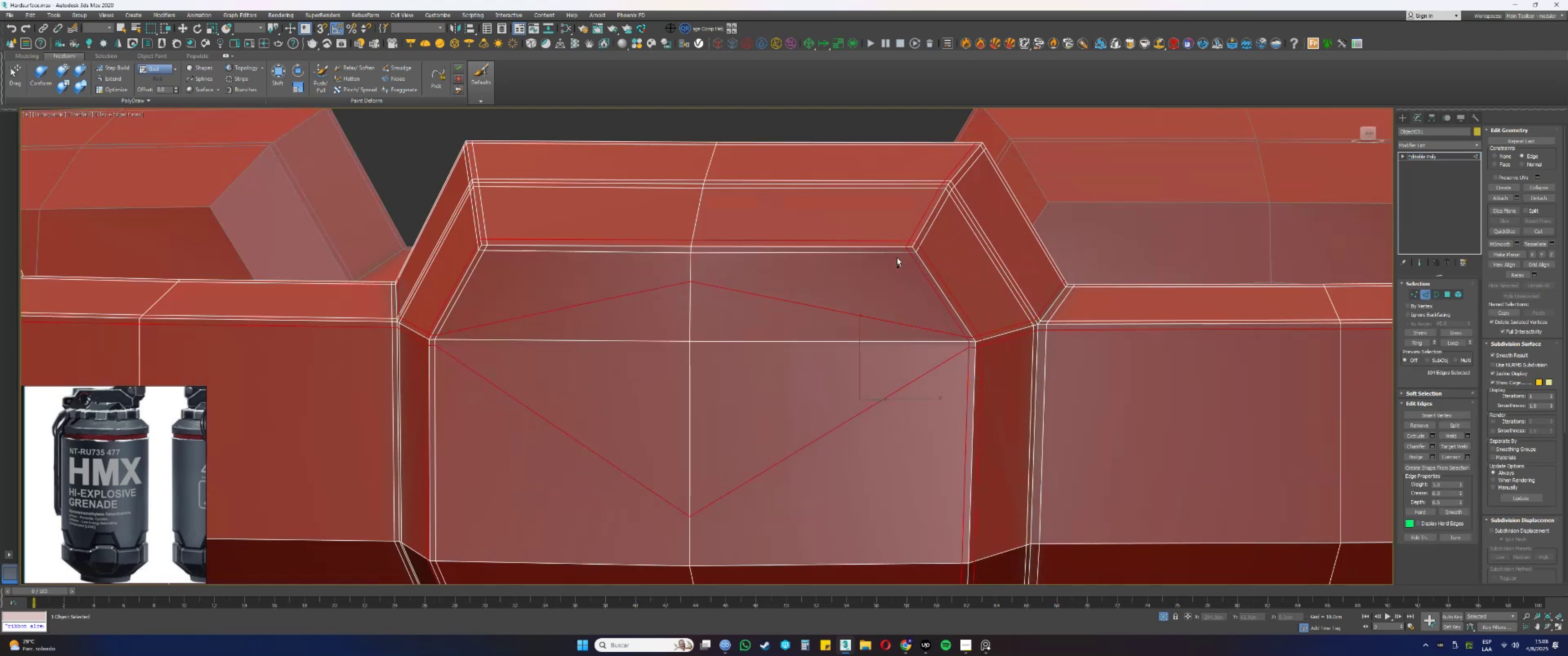 
left_click([892, 251])
 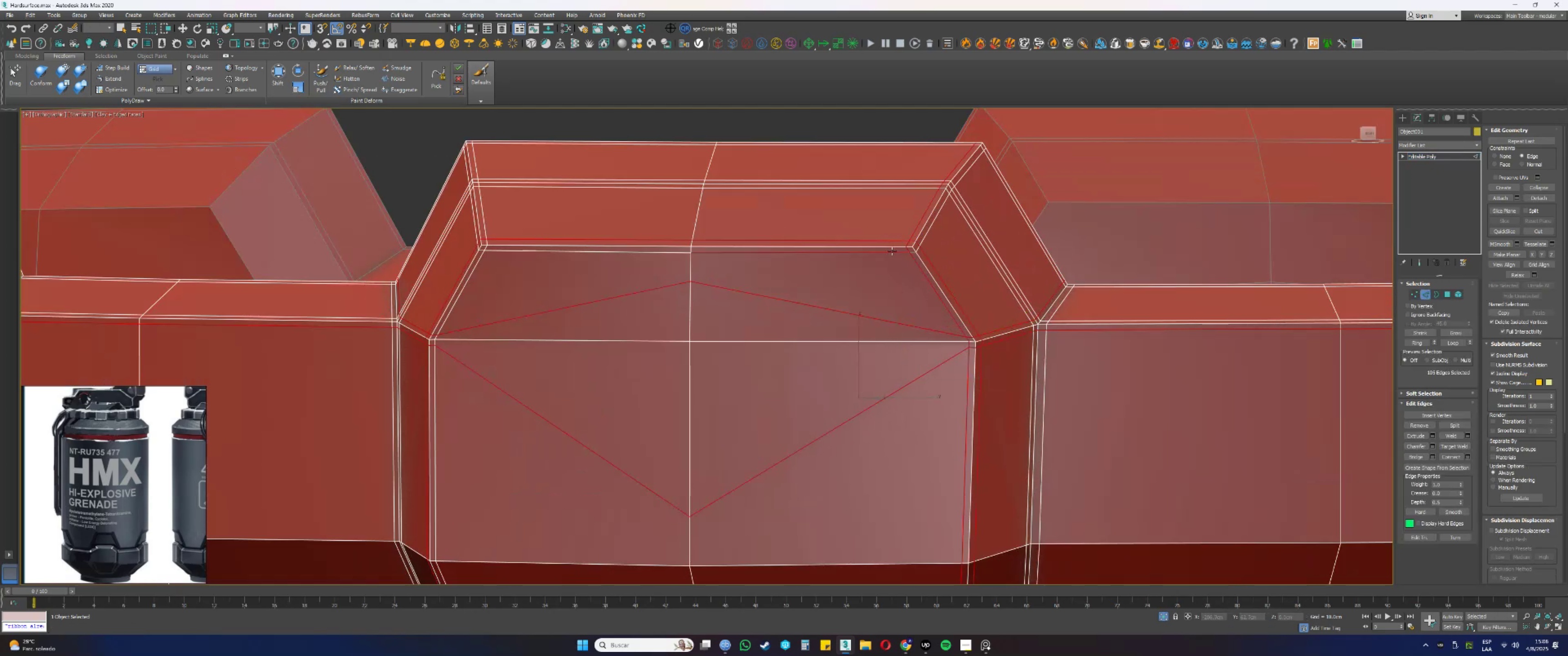 
double_click([892, 251])
 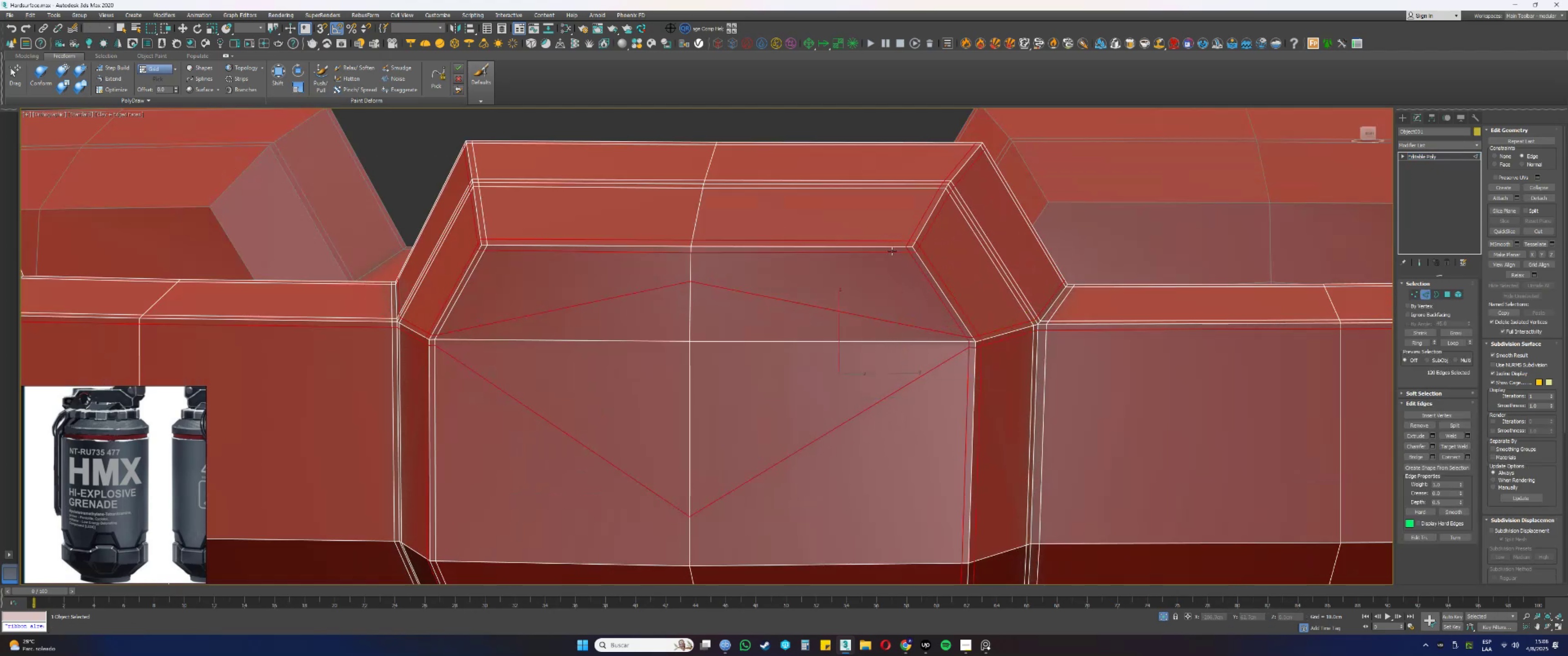 
key(Control+ControlLeft)
 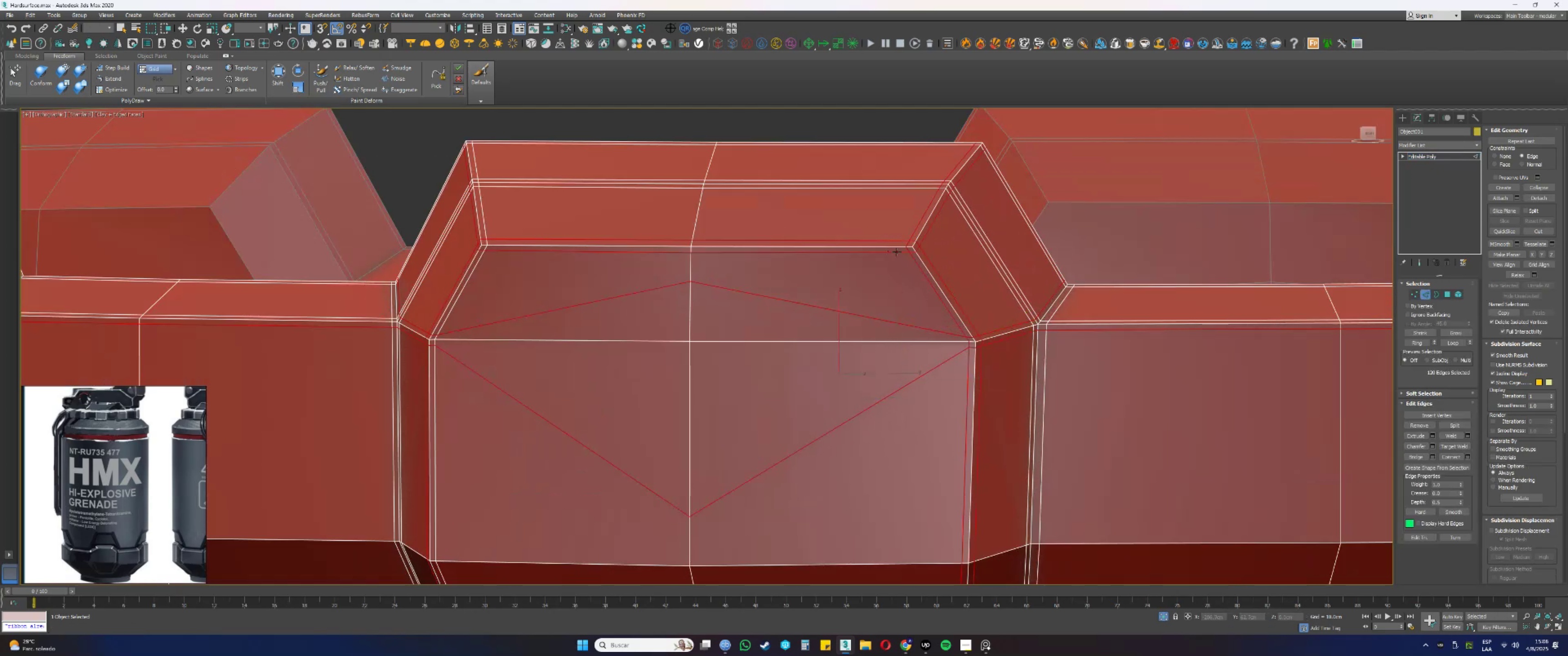 
key(Control+ControlLeft)
 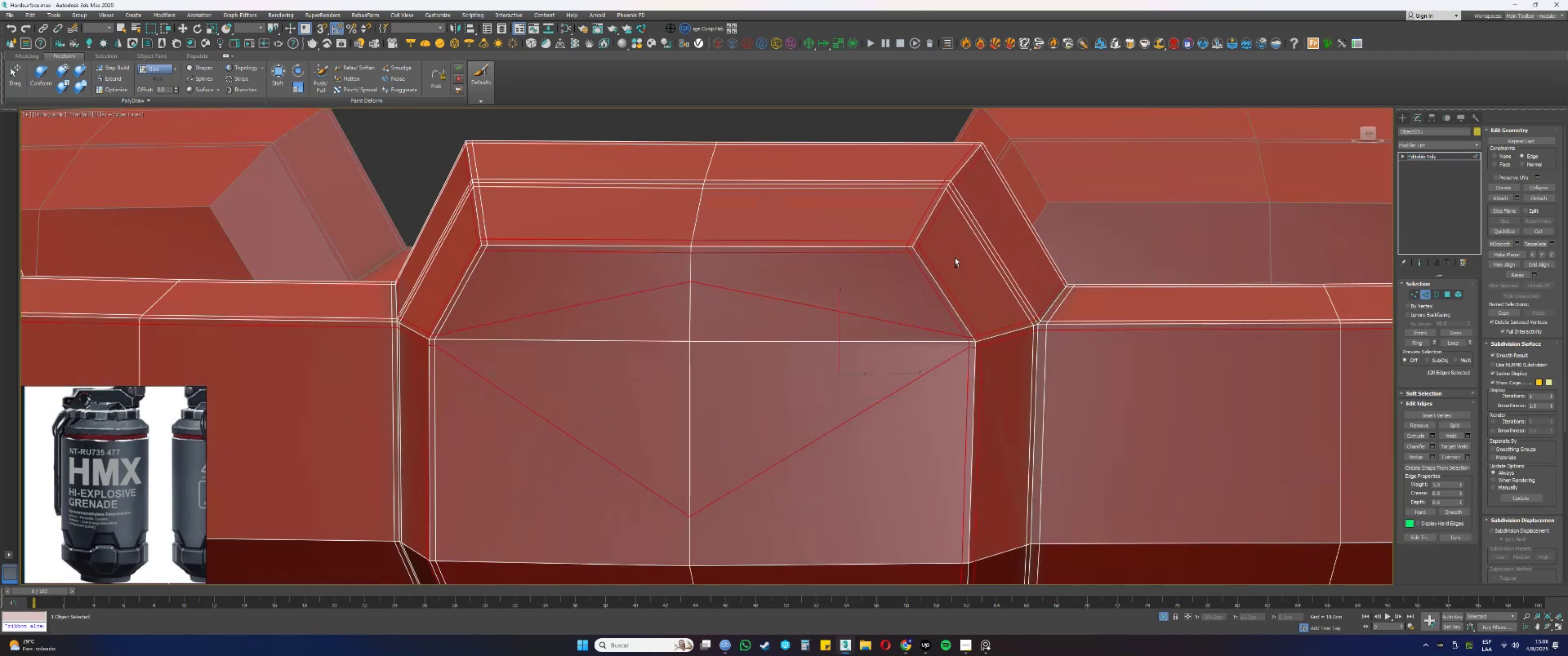 
key(Control+ControlLeft)
 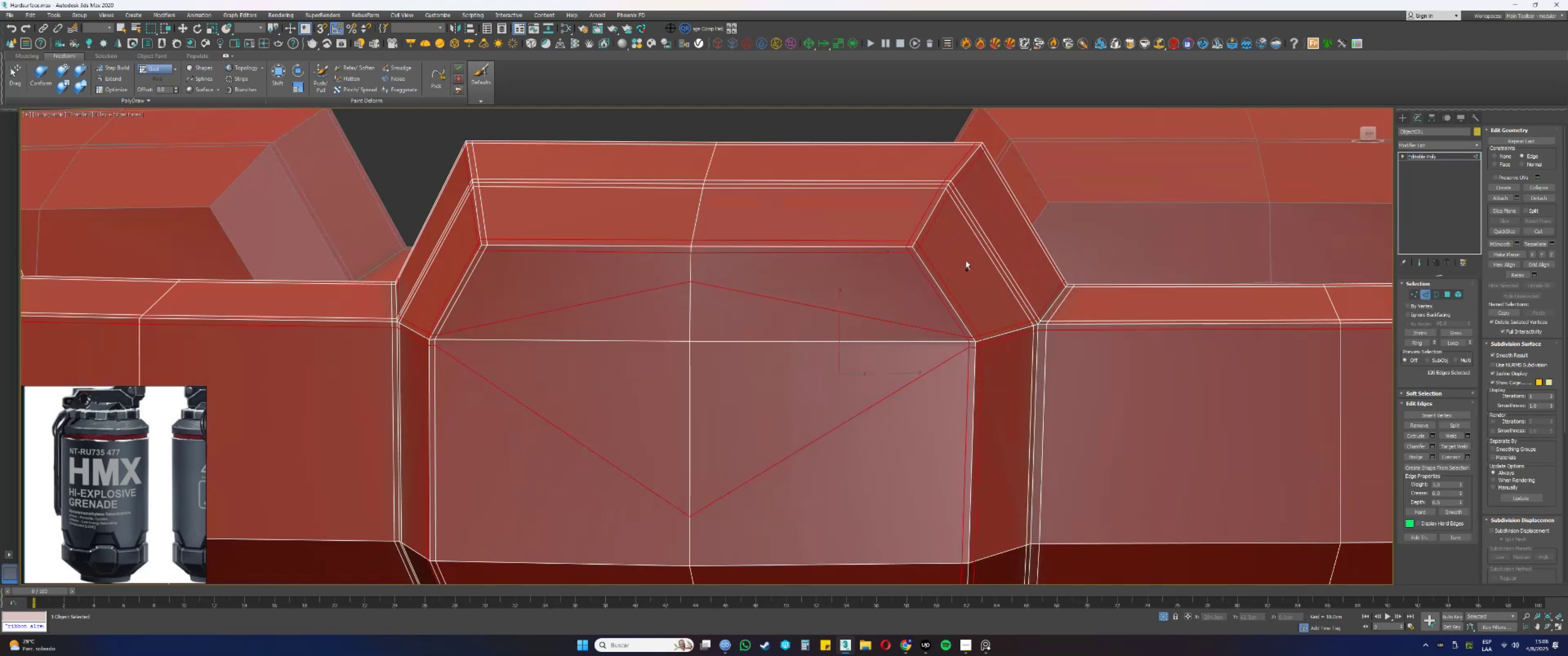 
hold_key(key=AltLeft, duration=0.51)
 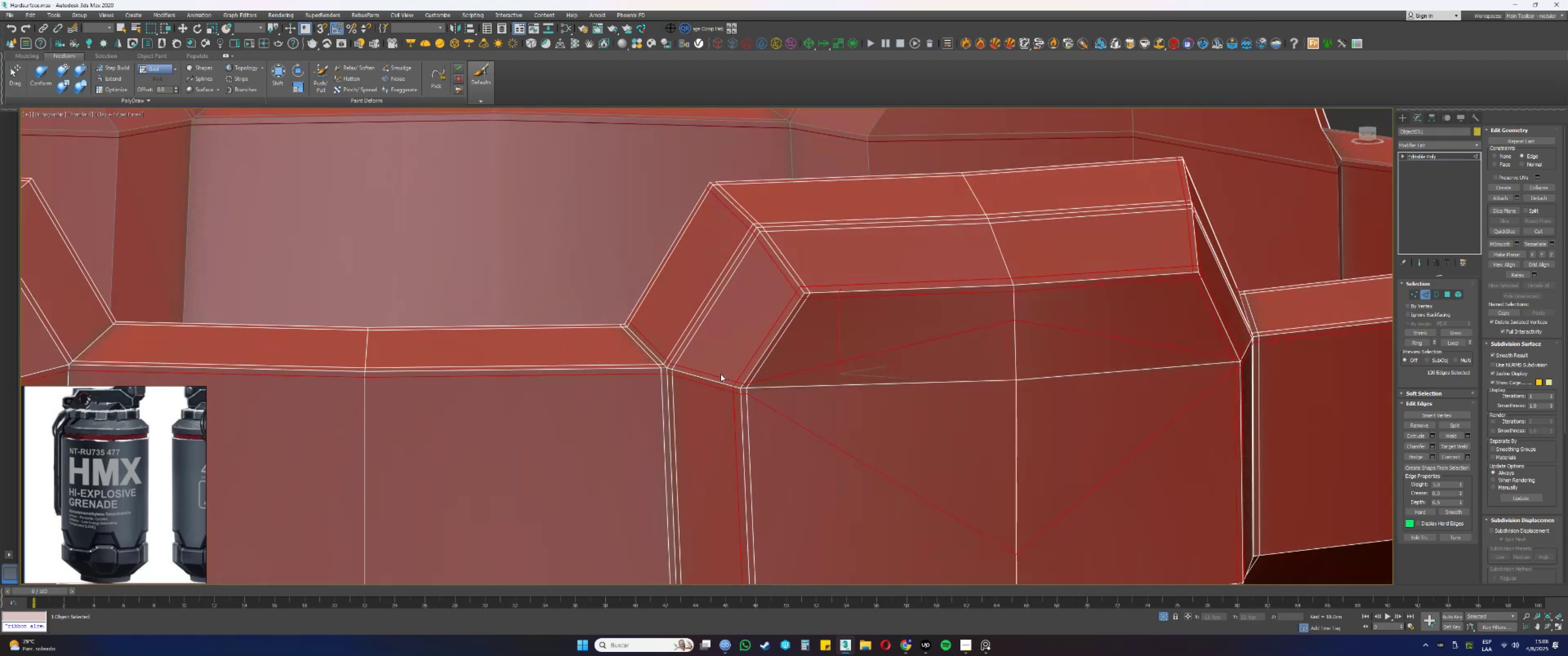 
hold_key(key=AltLeft, duration=5.34)
hold_key(key=ControlLeft, duration=0.77)
left_click([748, 401])
 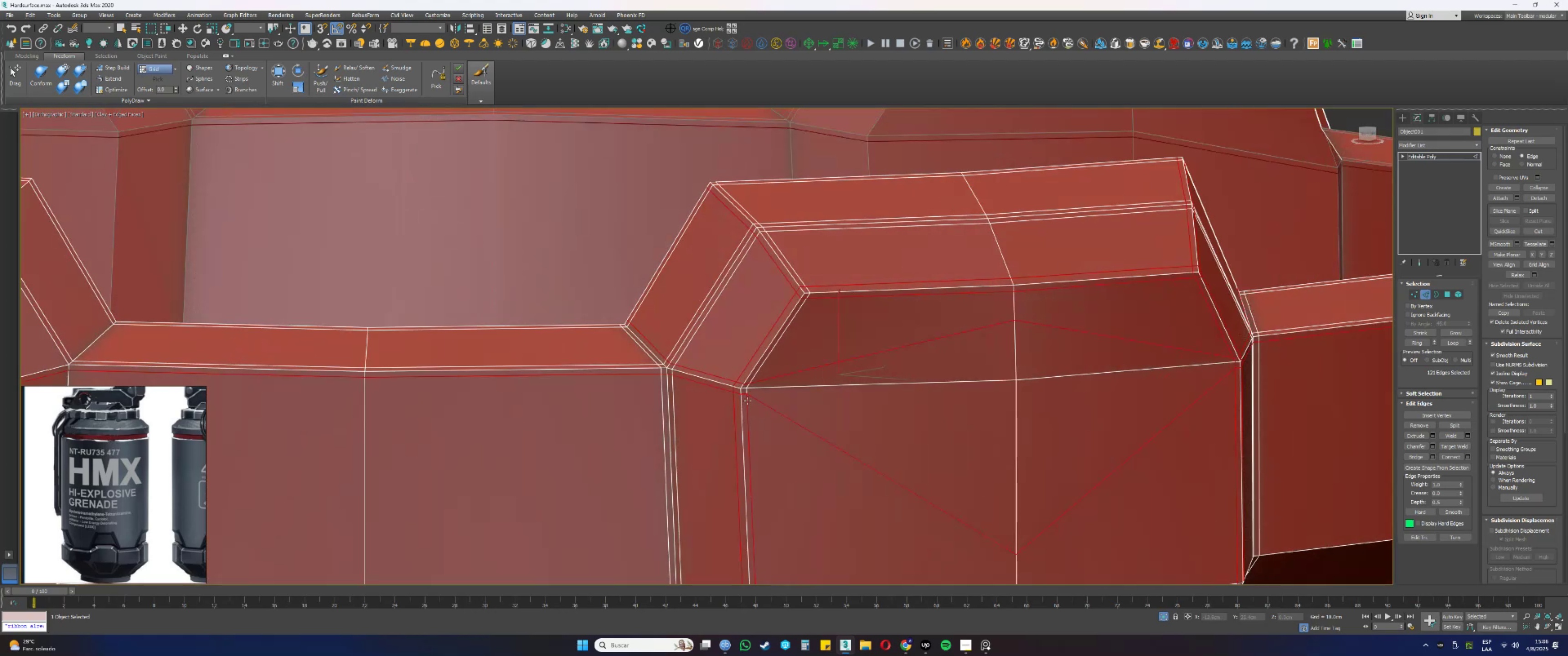 
double_click([748, 401])
 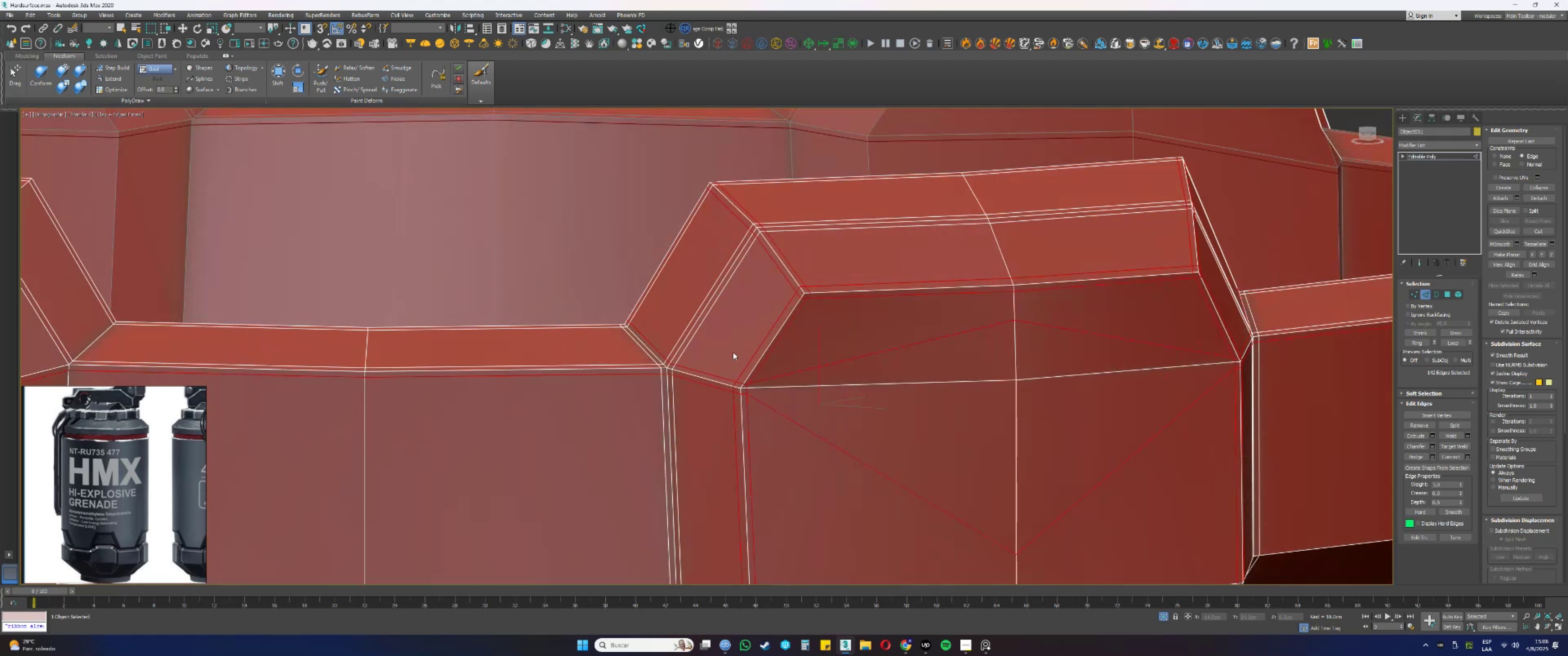 
hold_key(key=ControlLeft, duration=1.5)
double_click([689, 343])
 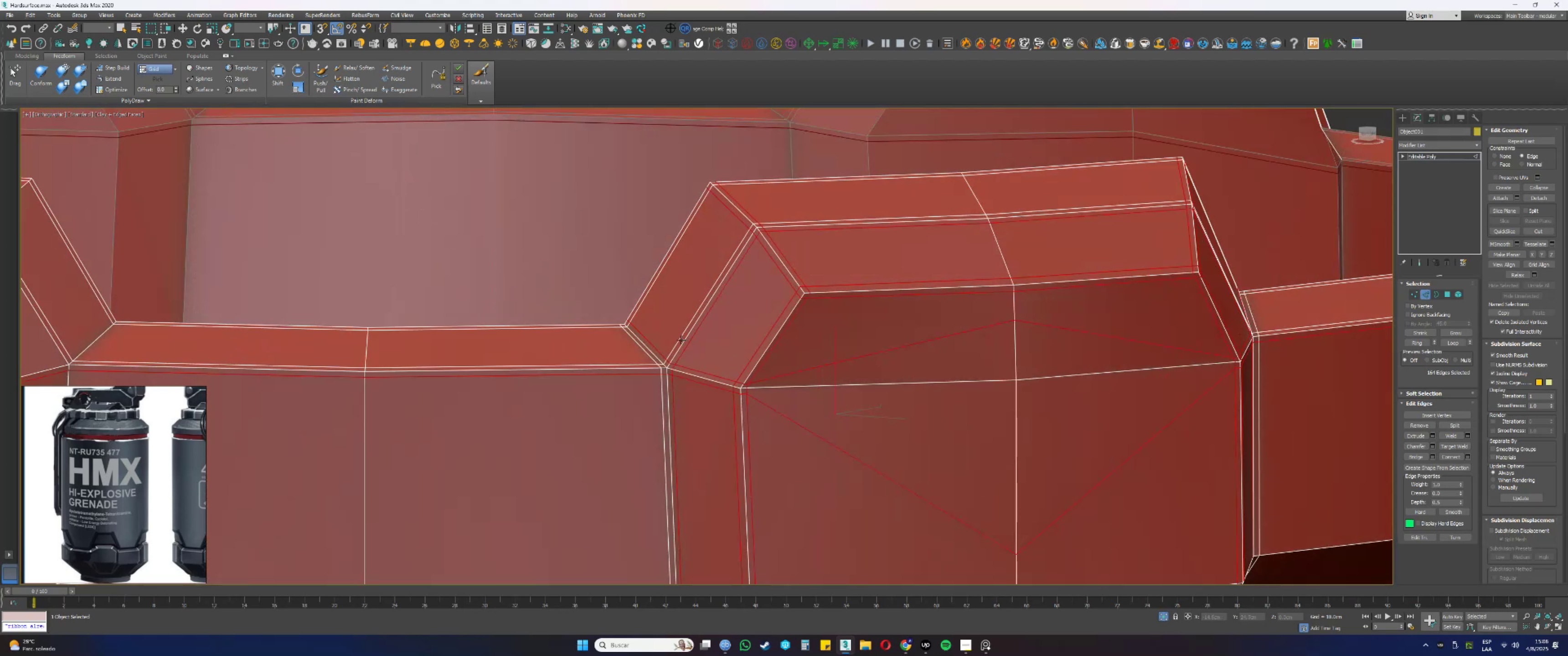 
left_click([681, 339])
 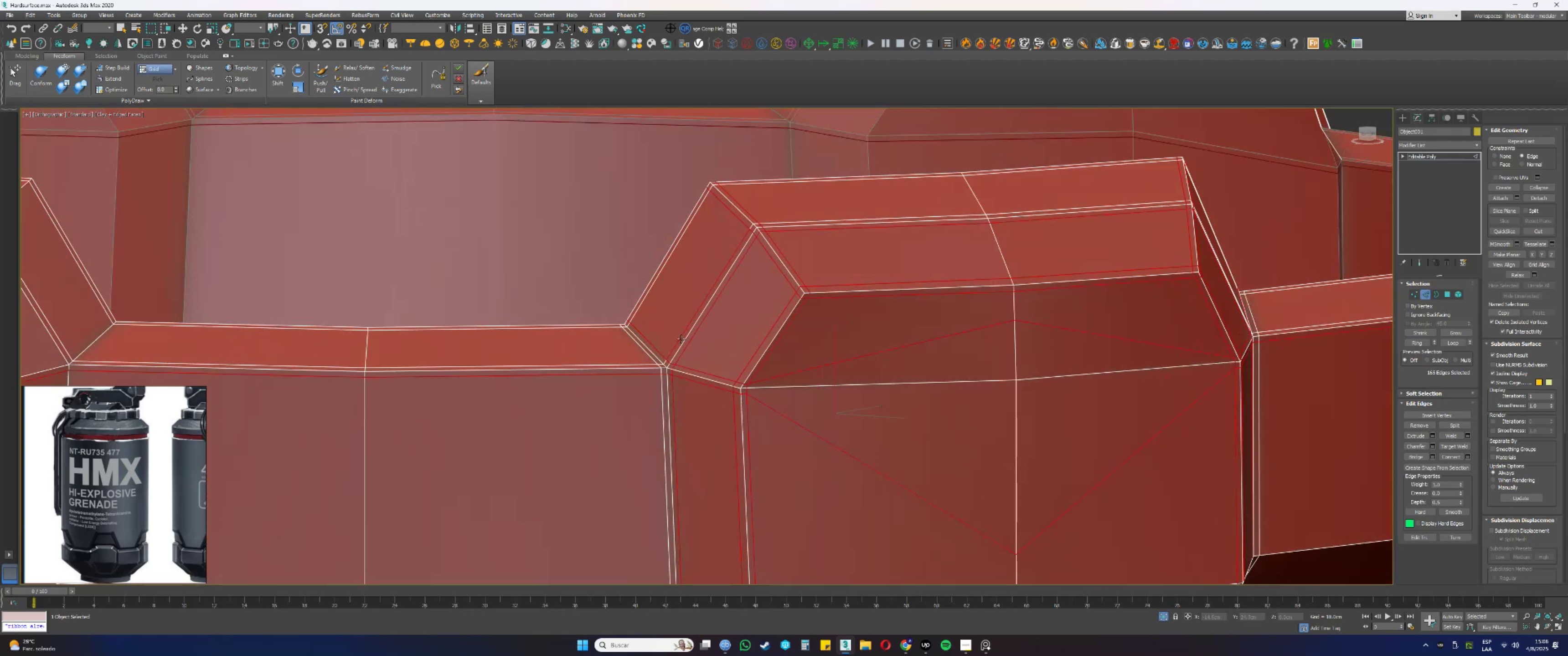 
double_click([681, 339])
 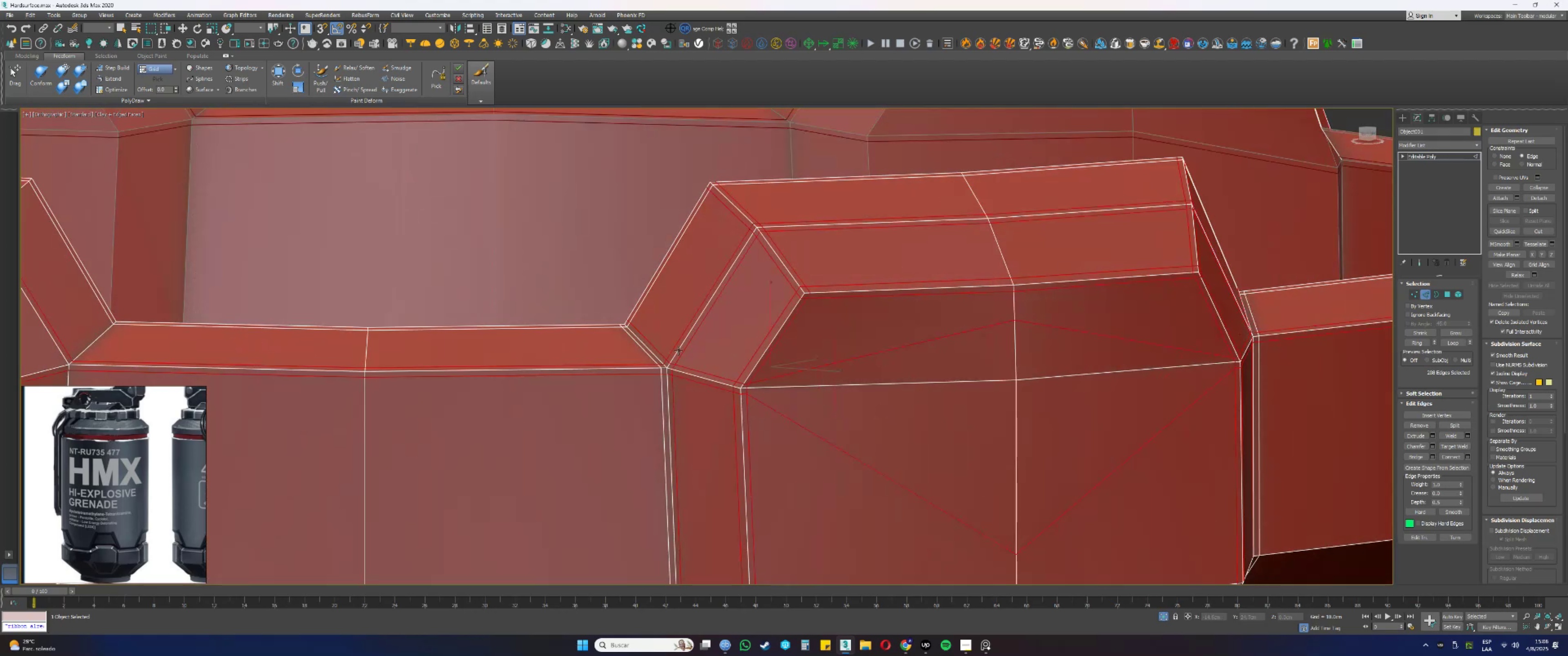 
hold_key(key=ControlLeft, duration=1.2)
left_click([664, 384])
 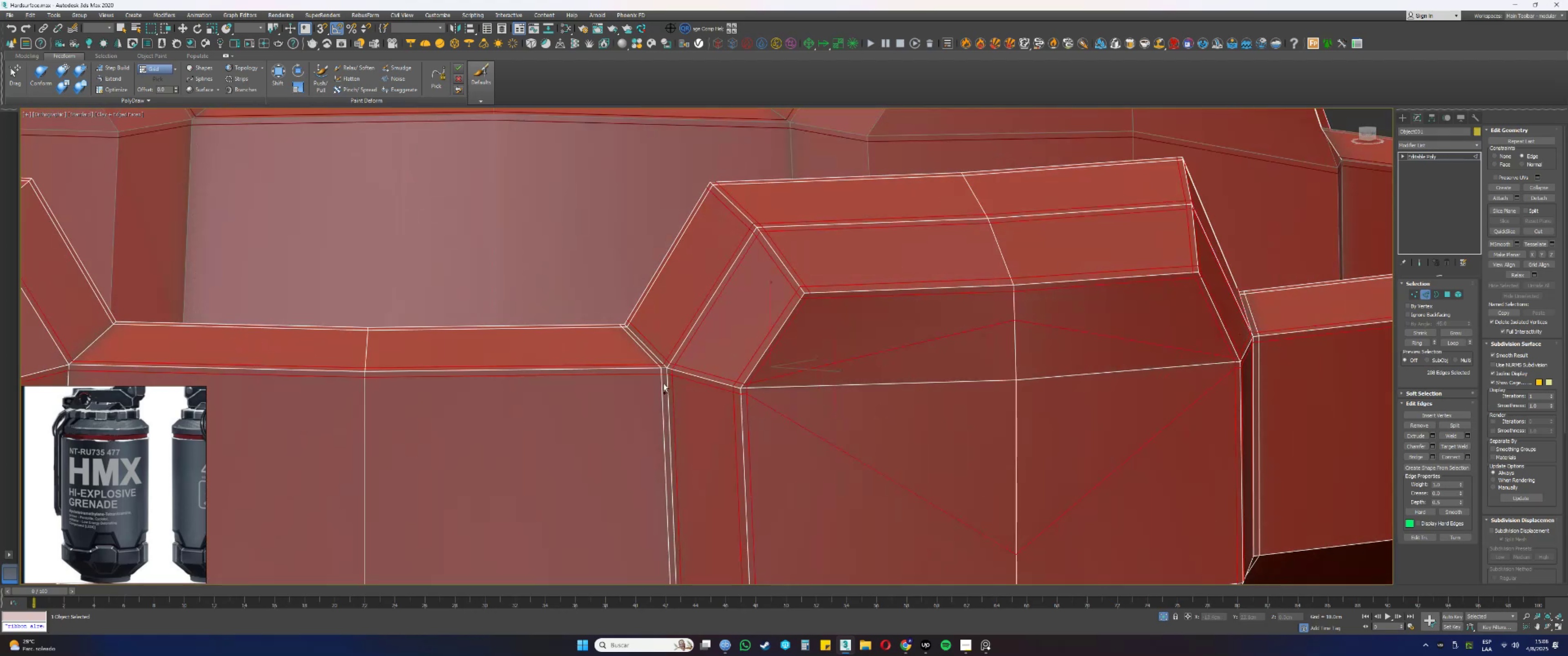 
double_click([664, 384])
 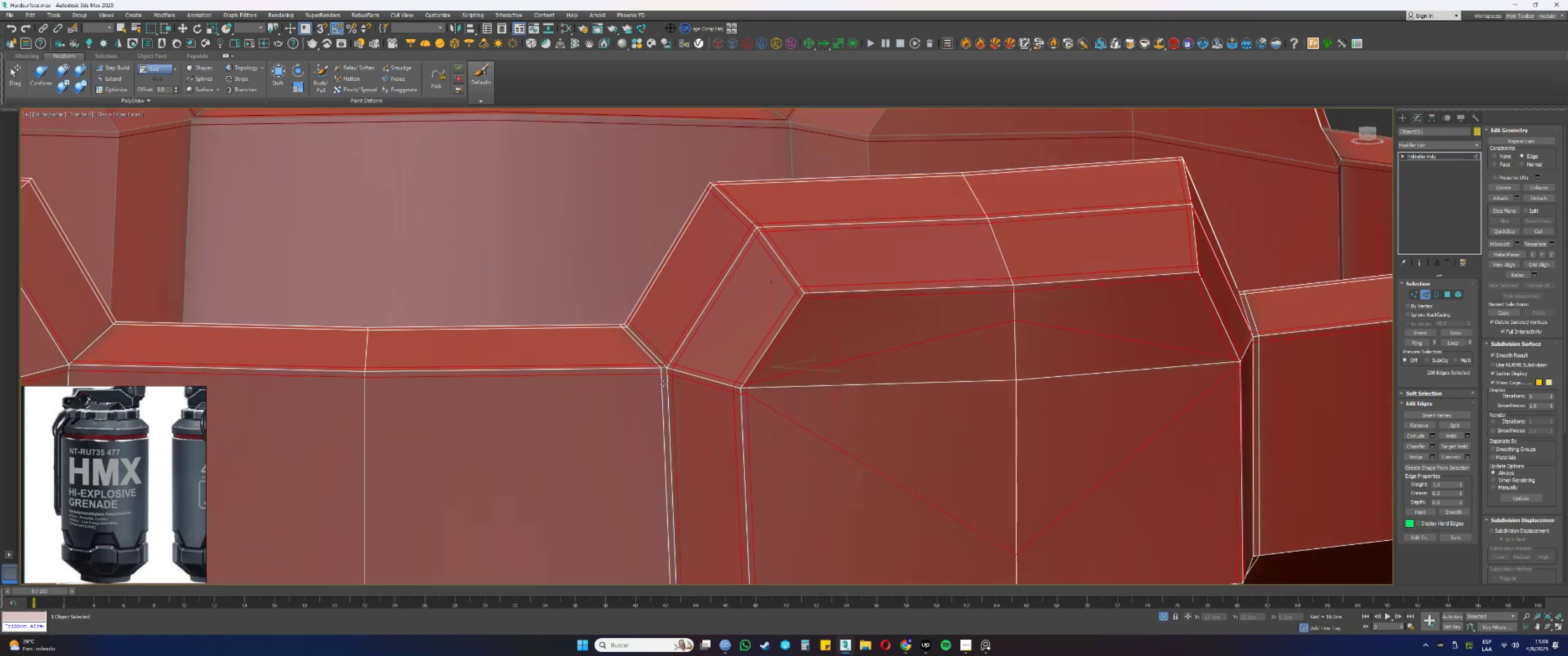 
triple_click([663, 383])
 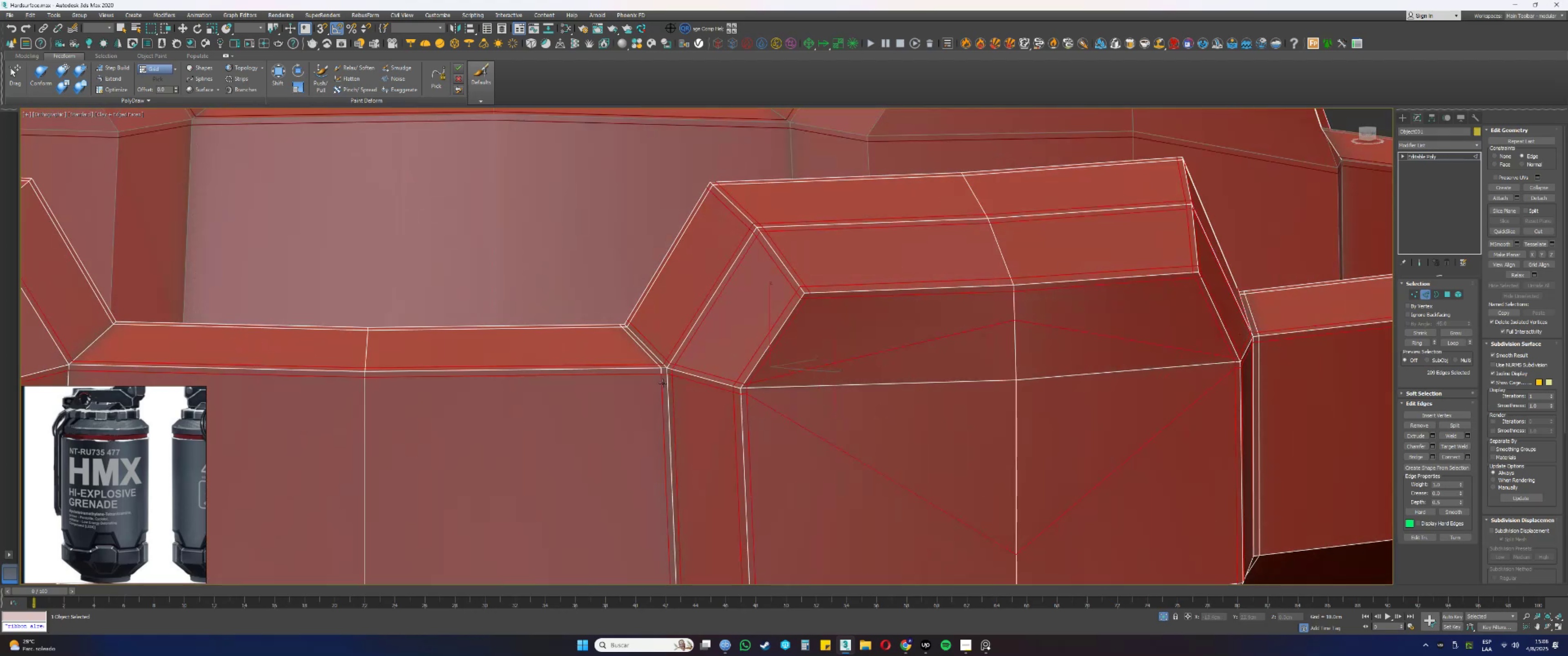 
triple_click([663, 383])
 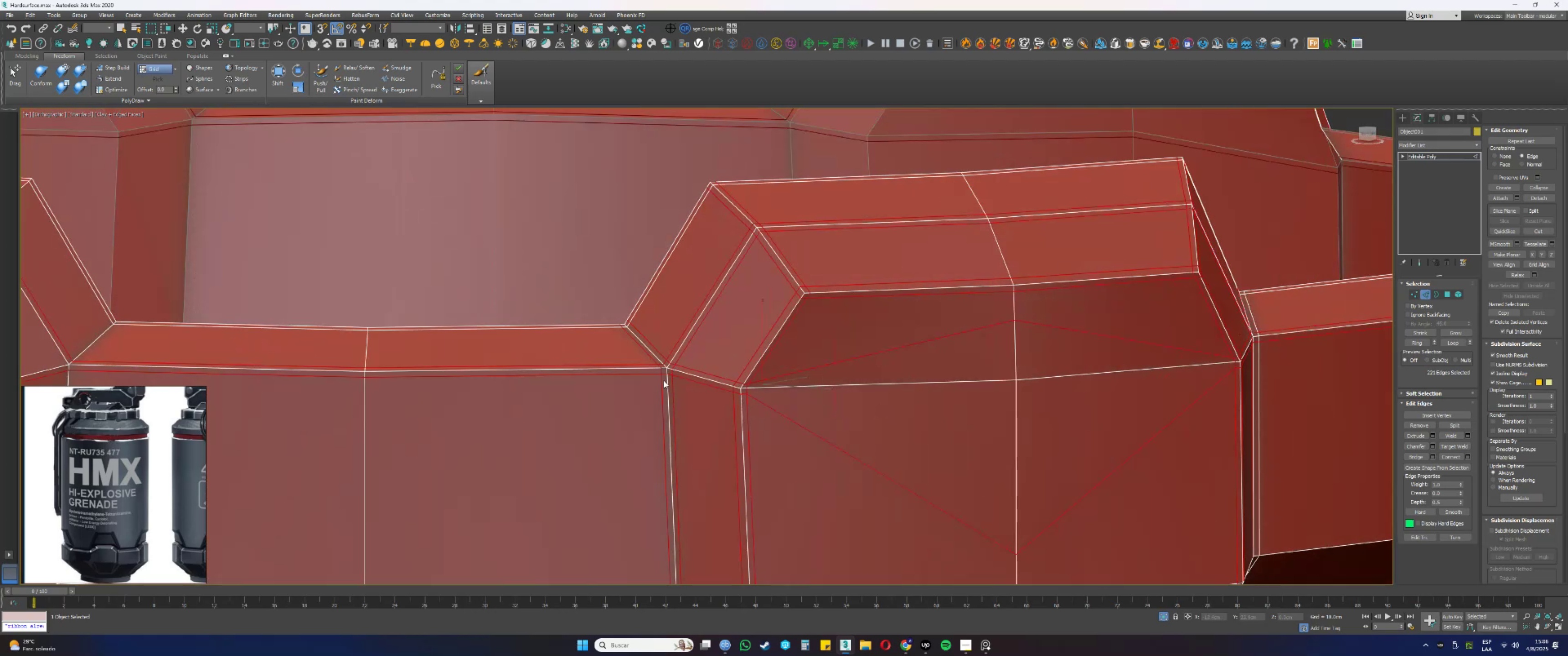 
scroll: coordinate [666, 369], scroll_direction: down, amount: 2.0
 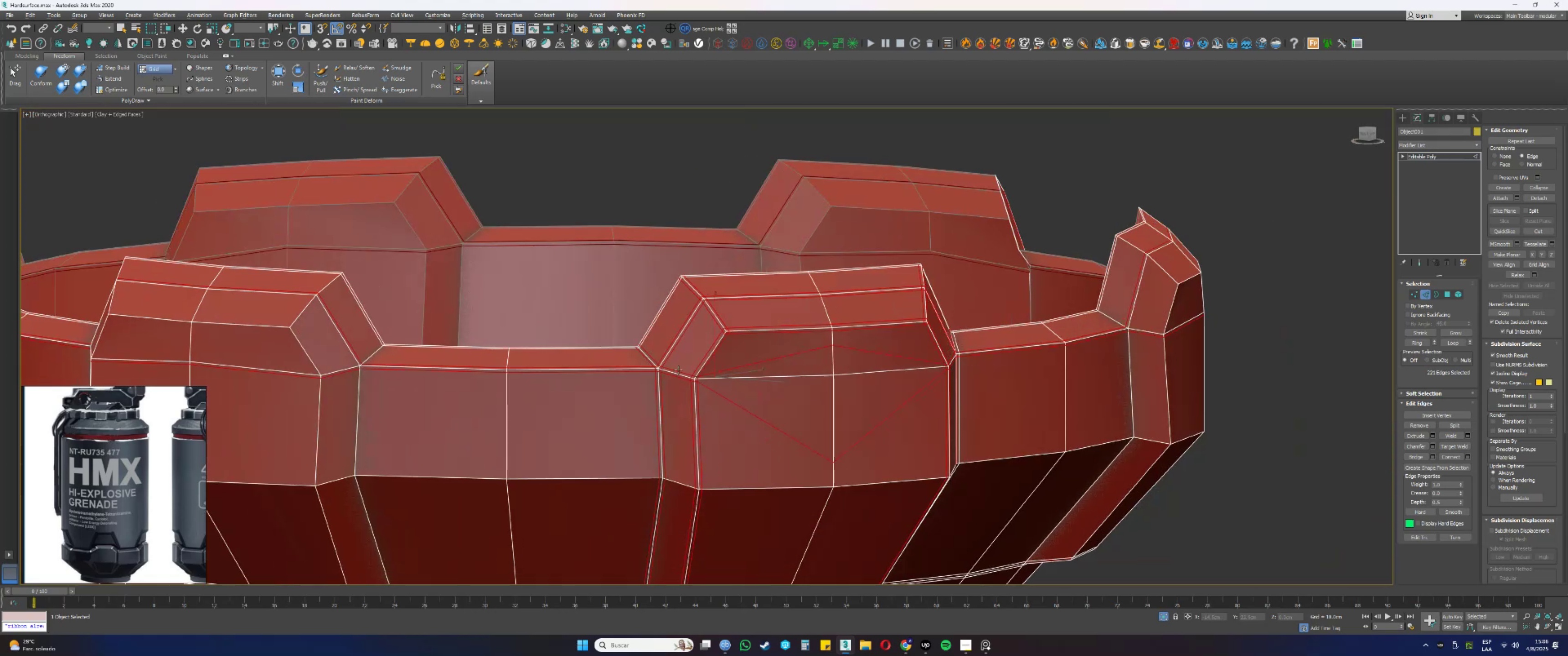 
key(F3)
 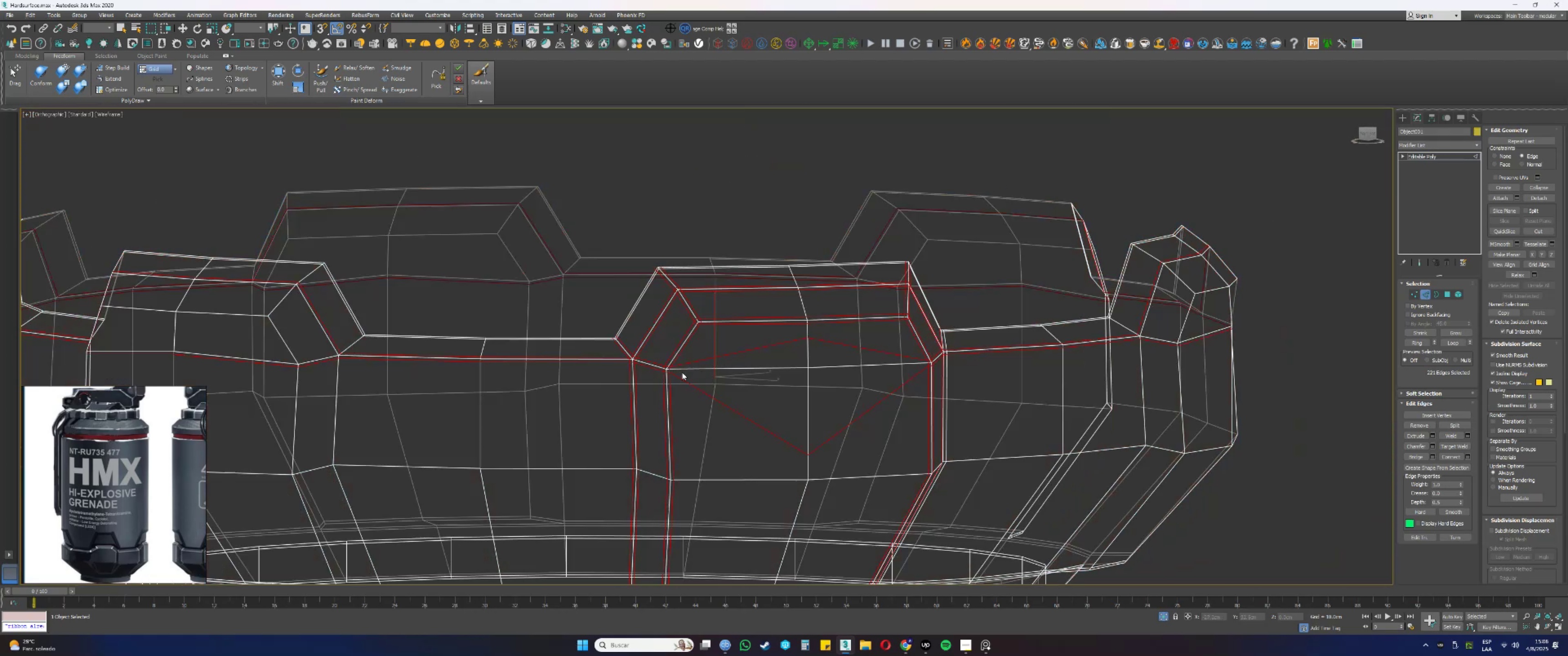 
hold_key(key=AltLeft, duration=0.56)
 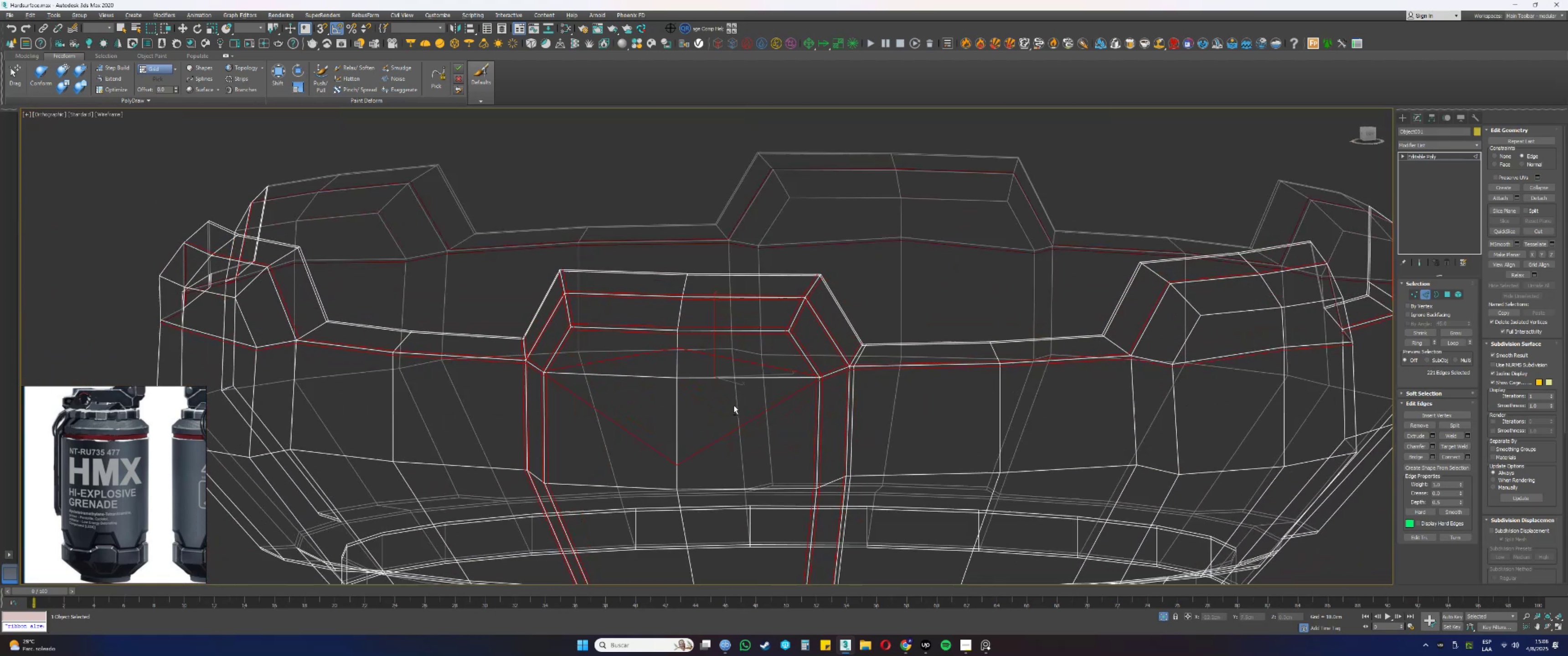 
key(F3)
 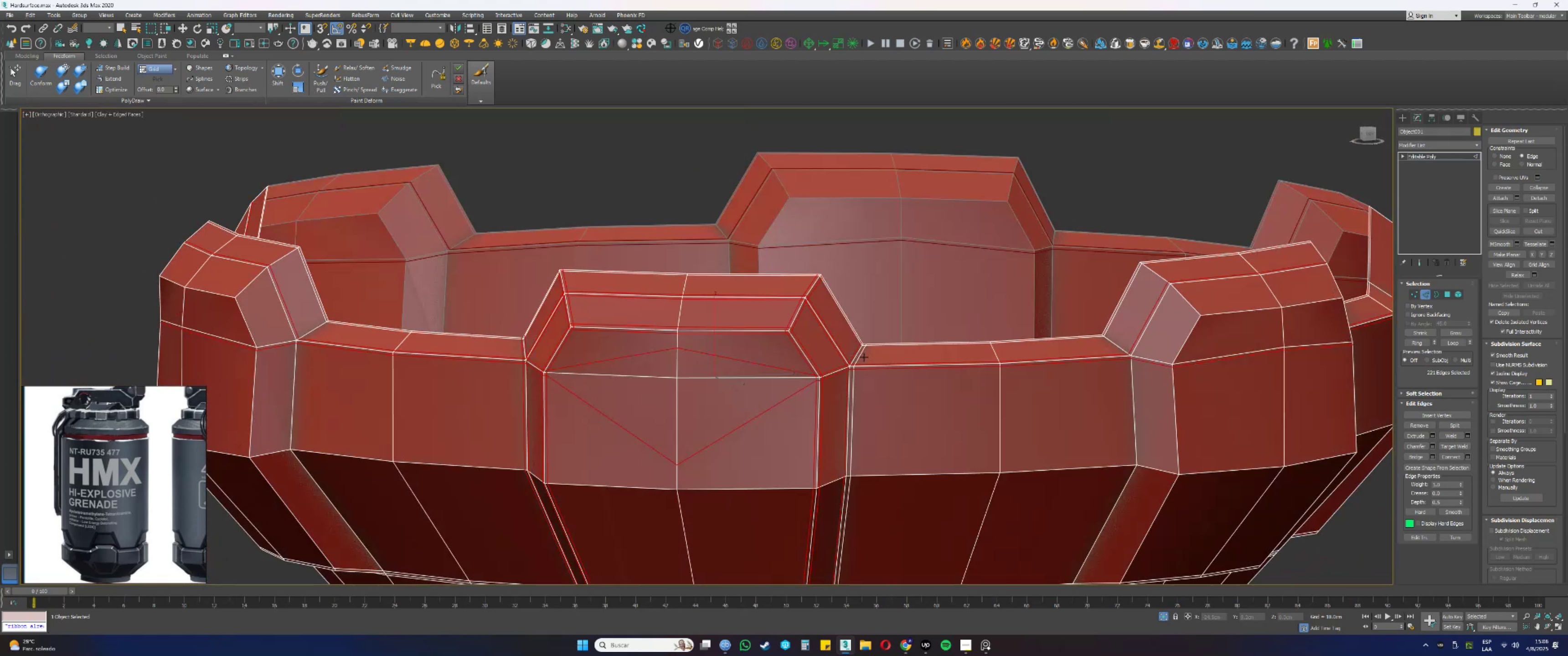 
key(Alt+AltLeft)
 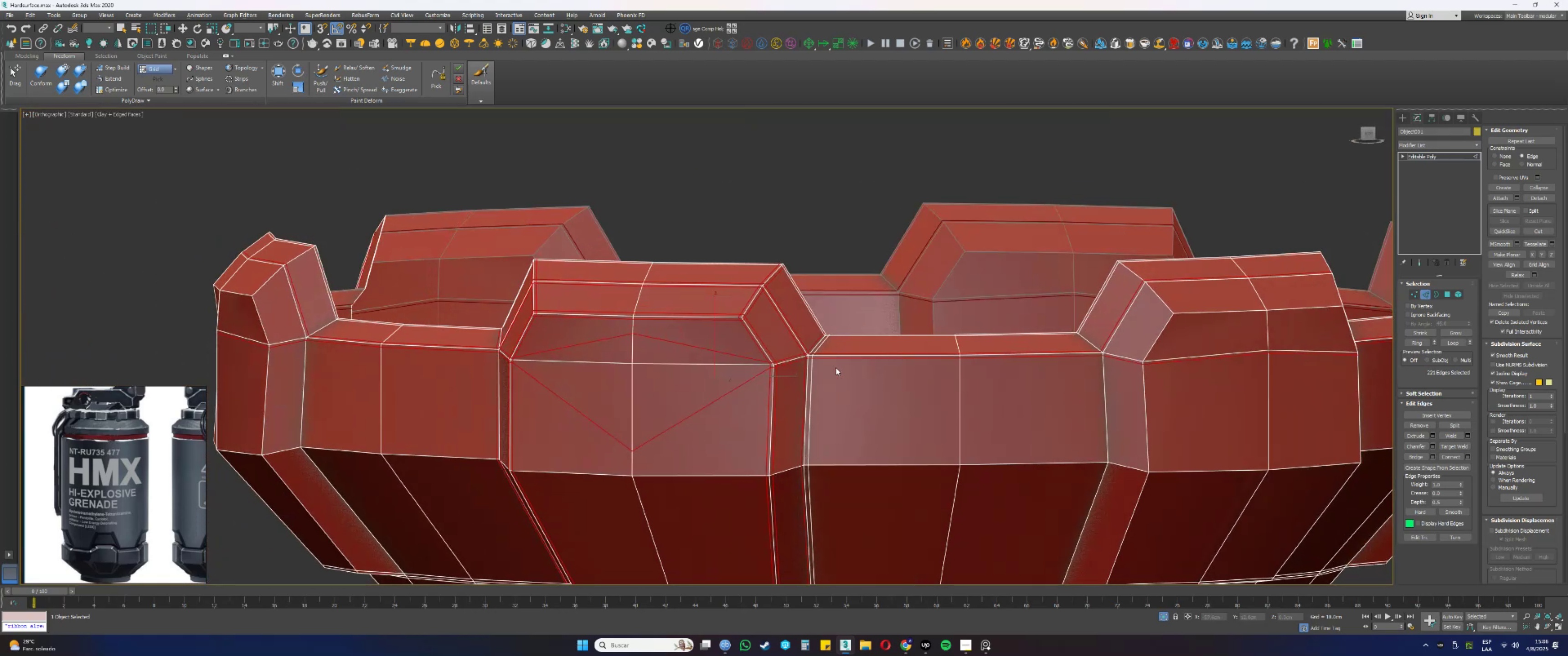 
scroll: coordinate [815, 366], scroll_direction: up, amount: 1.0
 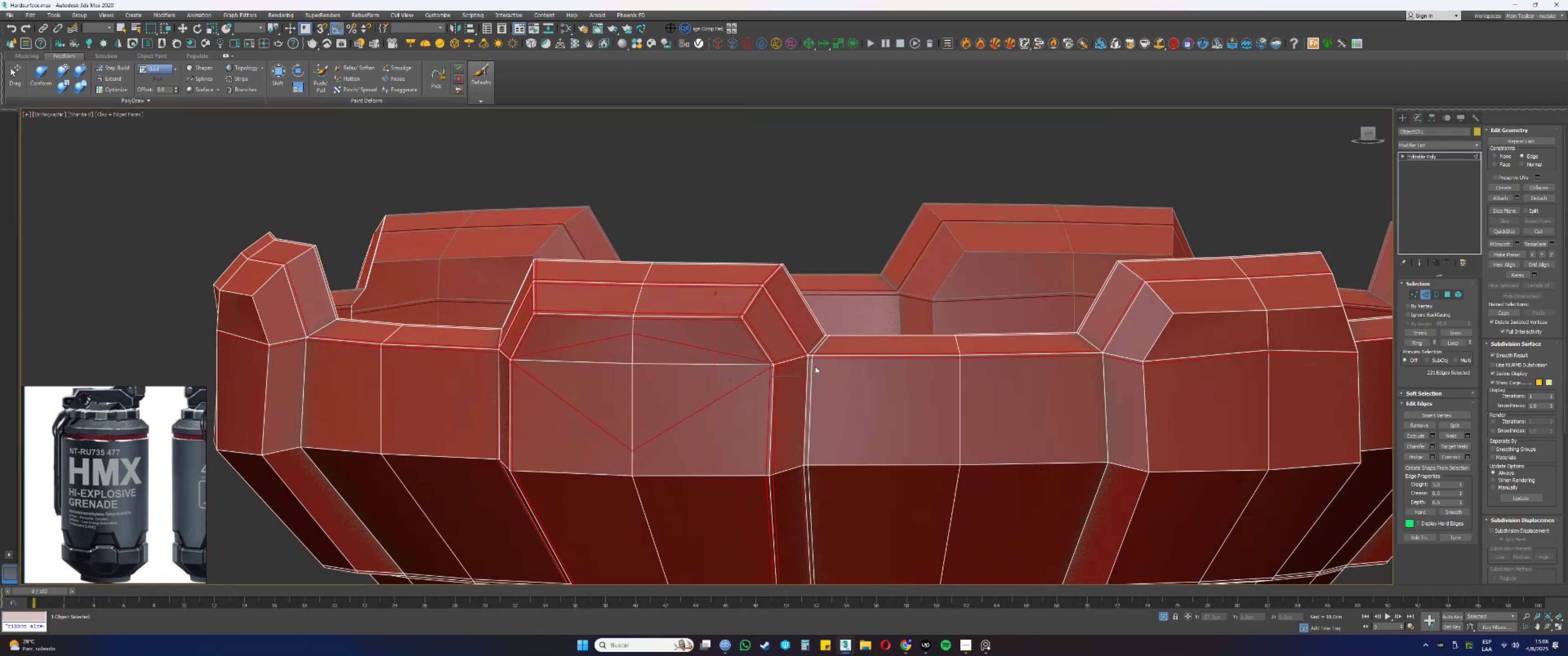 
hold_key(key=ControlLeft, duration=0.82)
left_click([807, 369])
 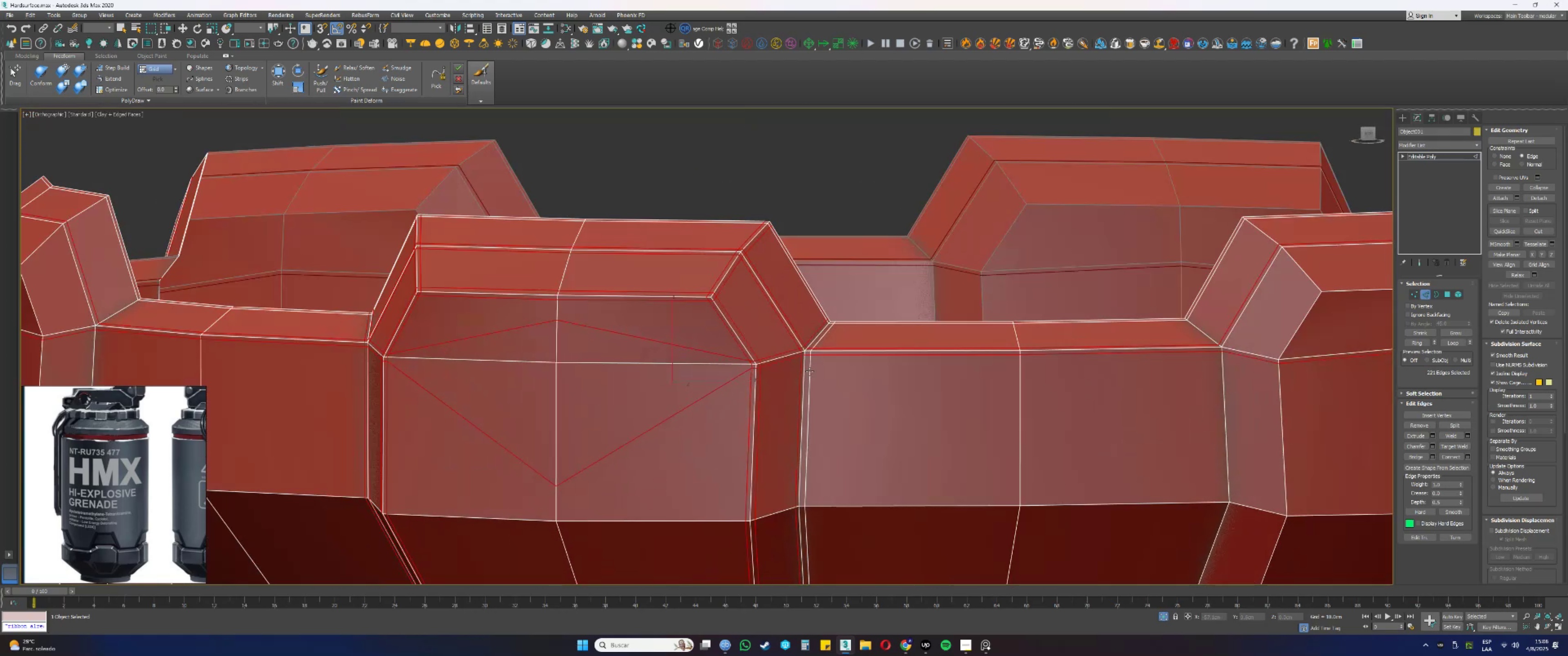 
double_click([811, 372])
 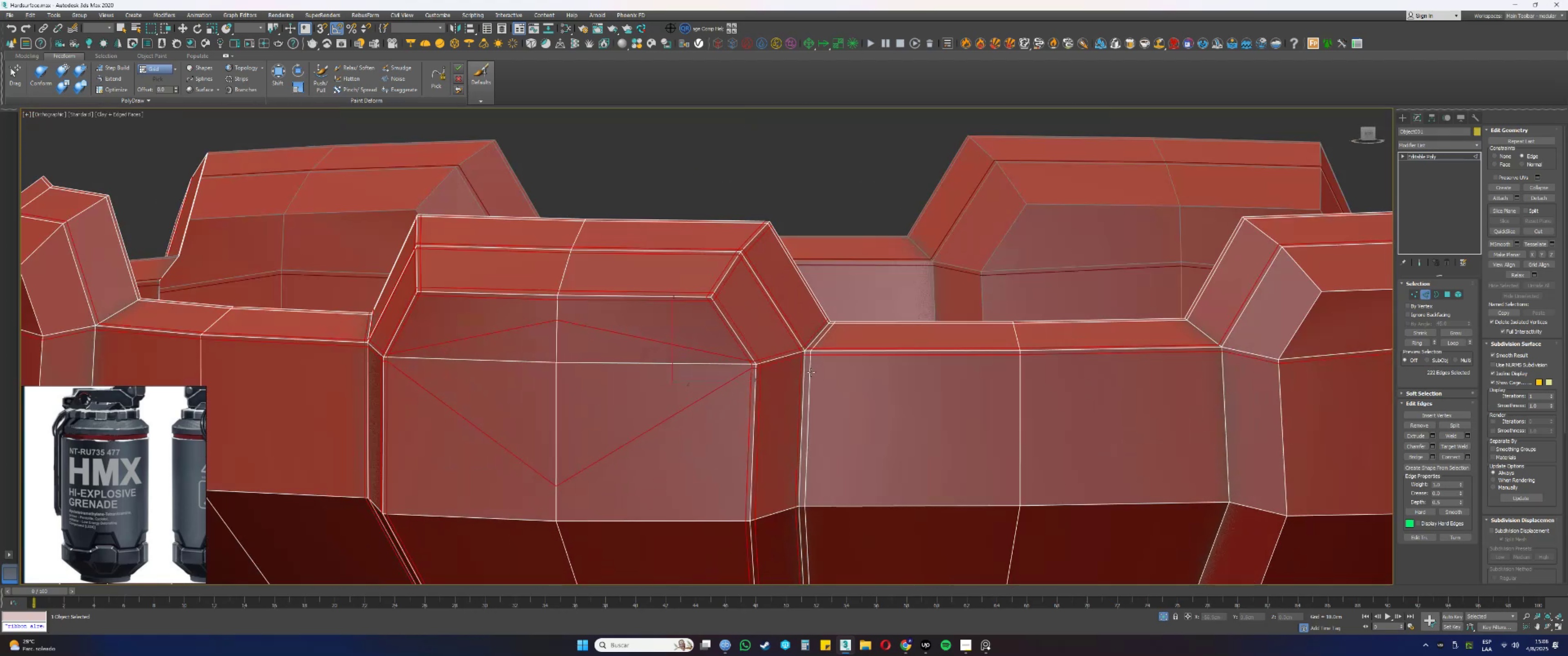 
triple_click([811, 372])
 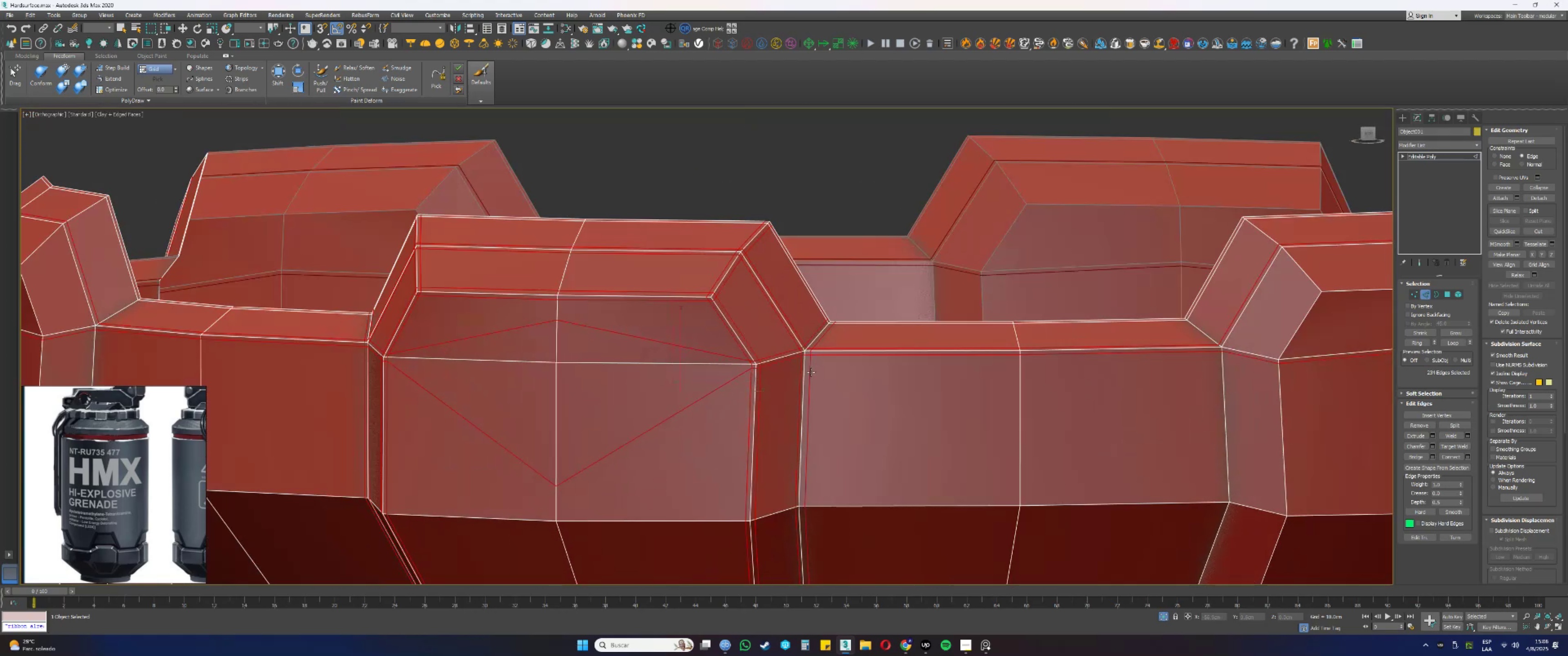 
scroll: coordinate [815, 364], scroll_direction: down, amount: 2.0
 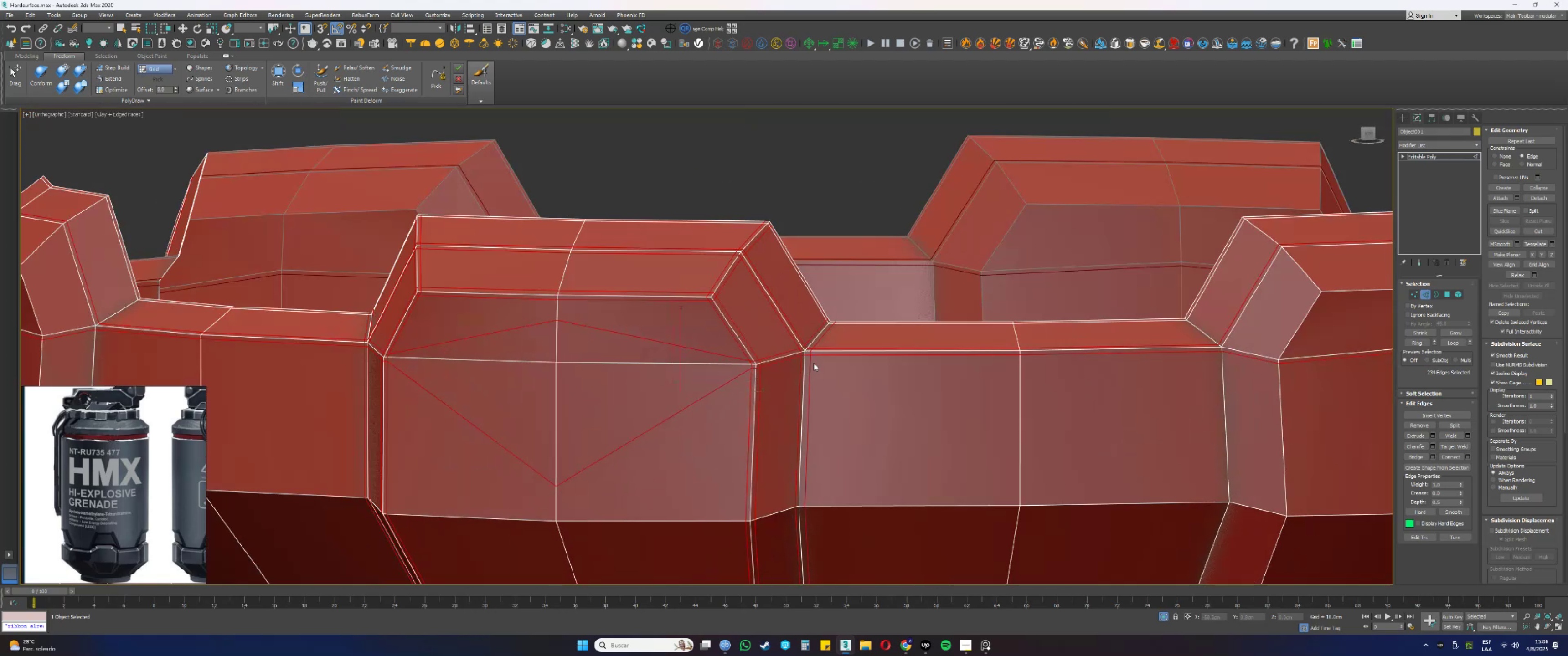 
key(Alt+AltLeft)
 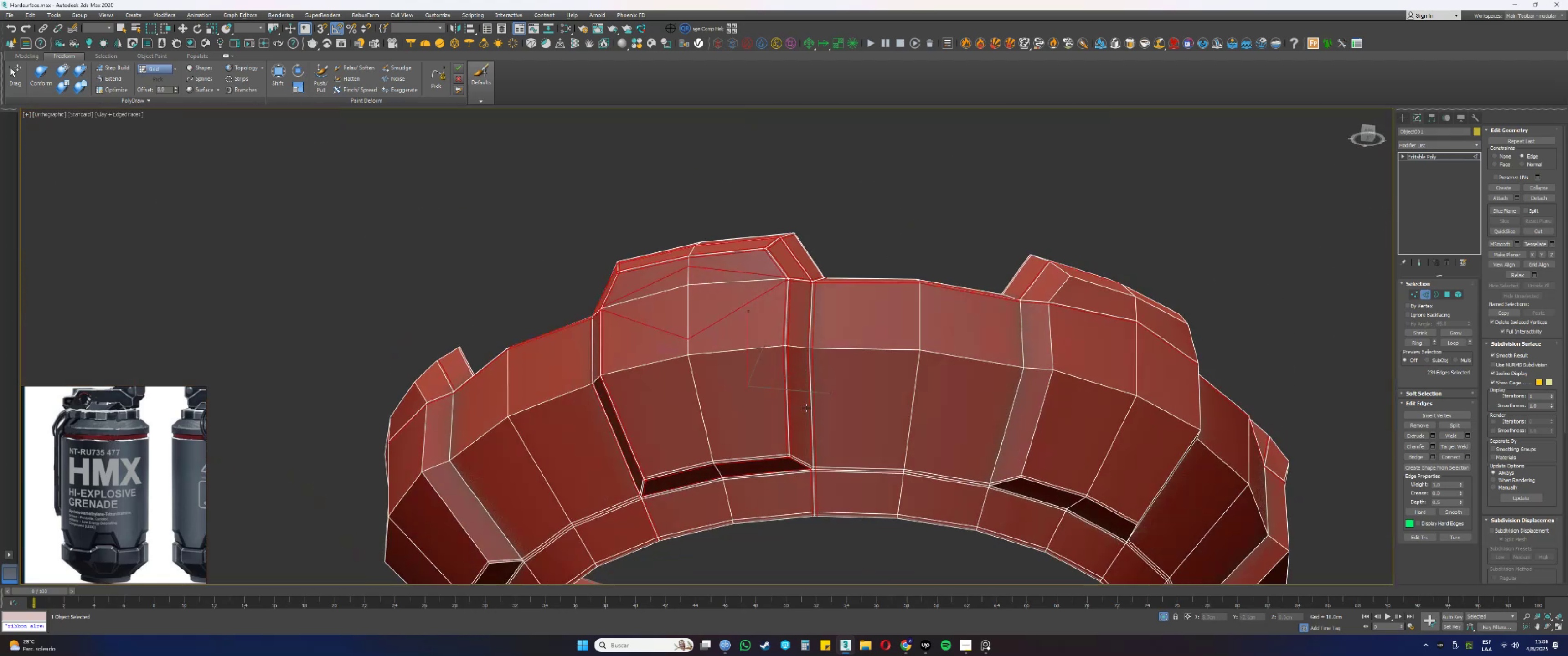 
scroll: coordinate [792, 442], scroll_direction: up, amount: 3.0
 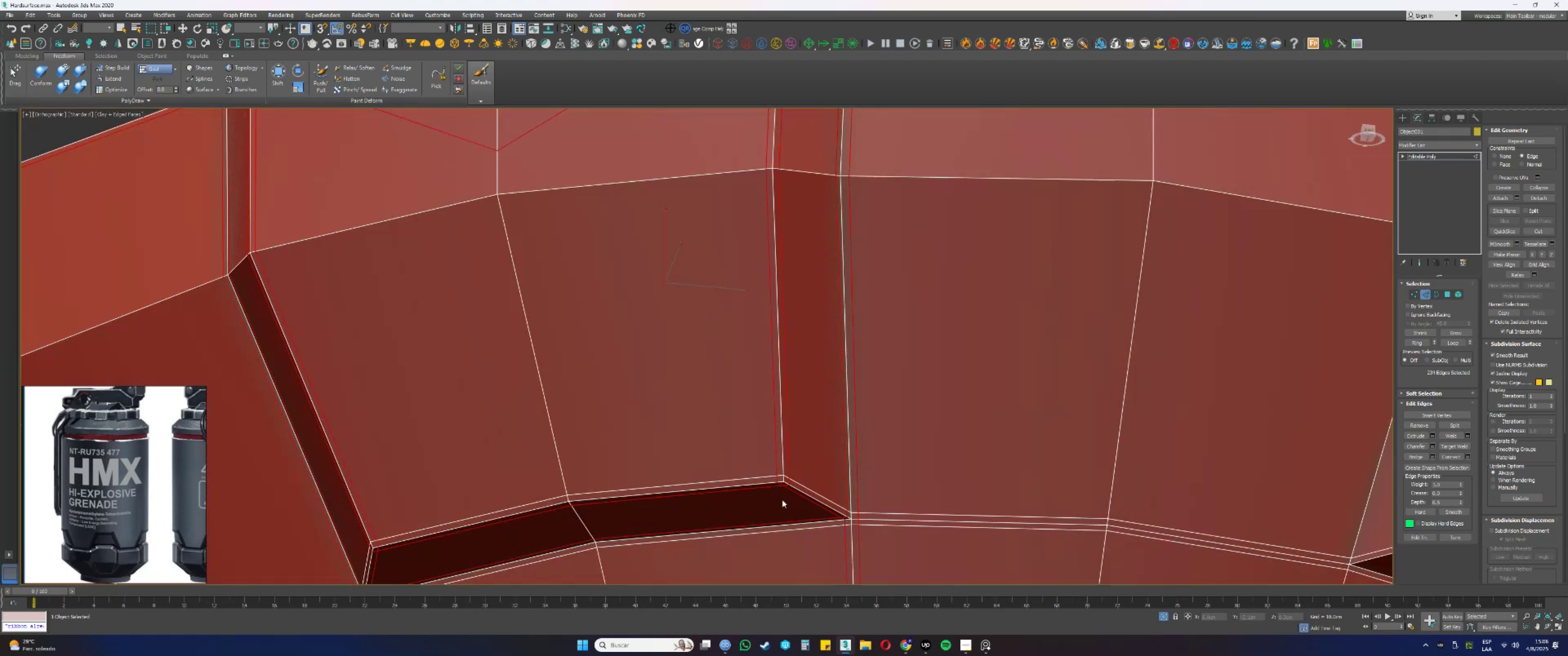 
hold_key(key=ControlLeft, duration=1.01)
left_click([797, 482])
 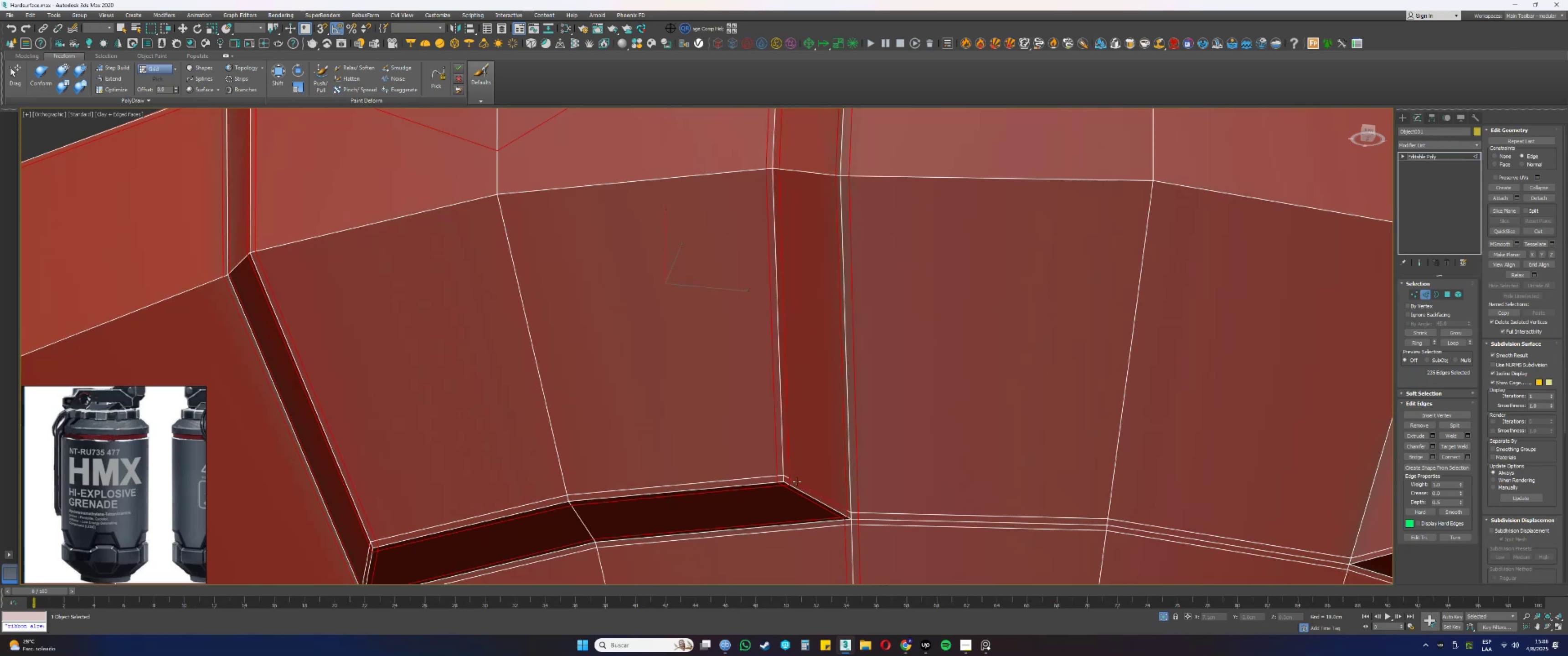 
double_click([797, 482])
 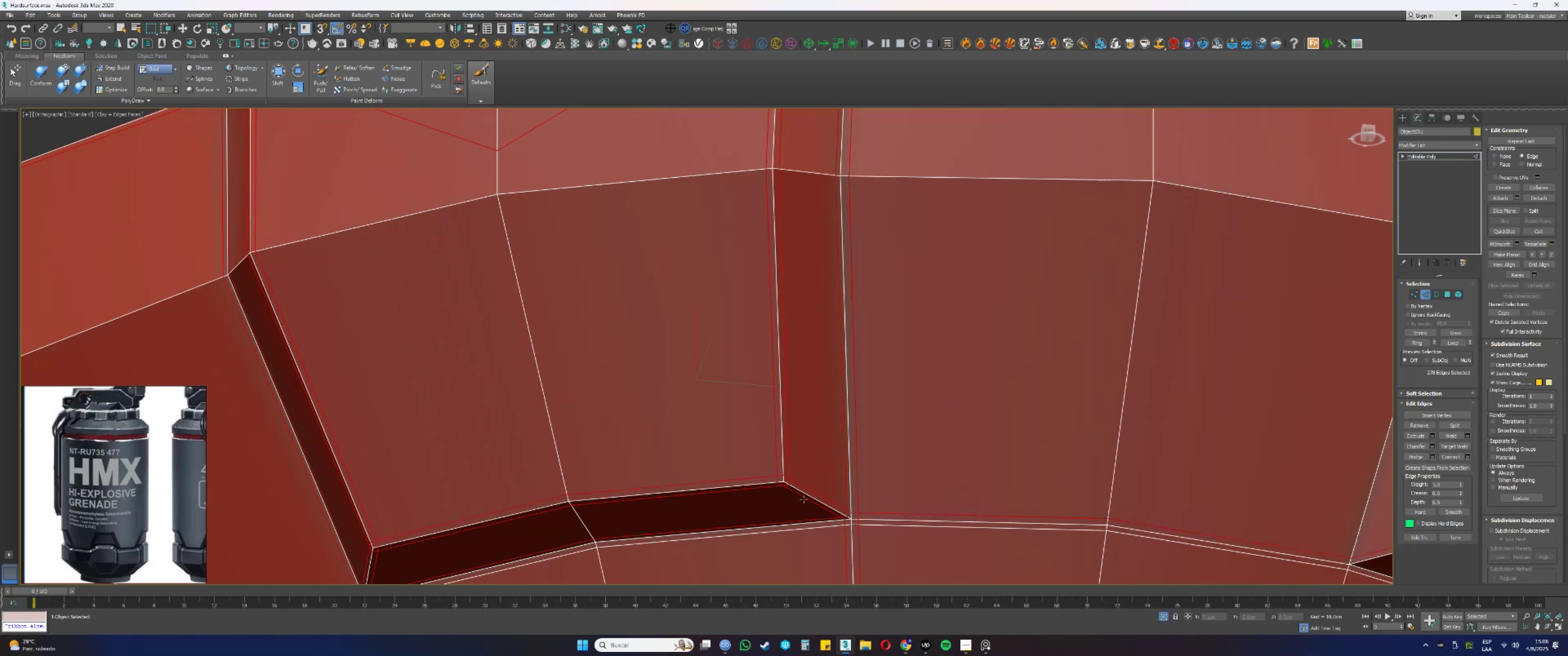 
hold_key(key=ControlLeft, duration=0.47)
 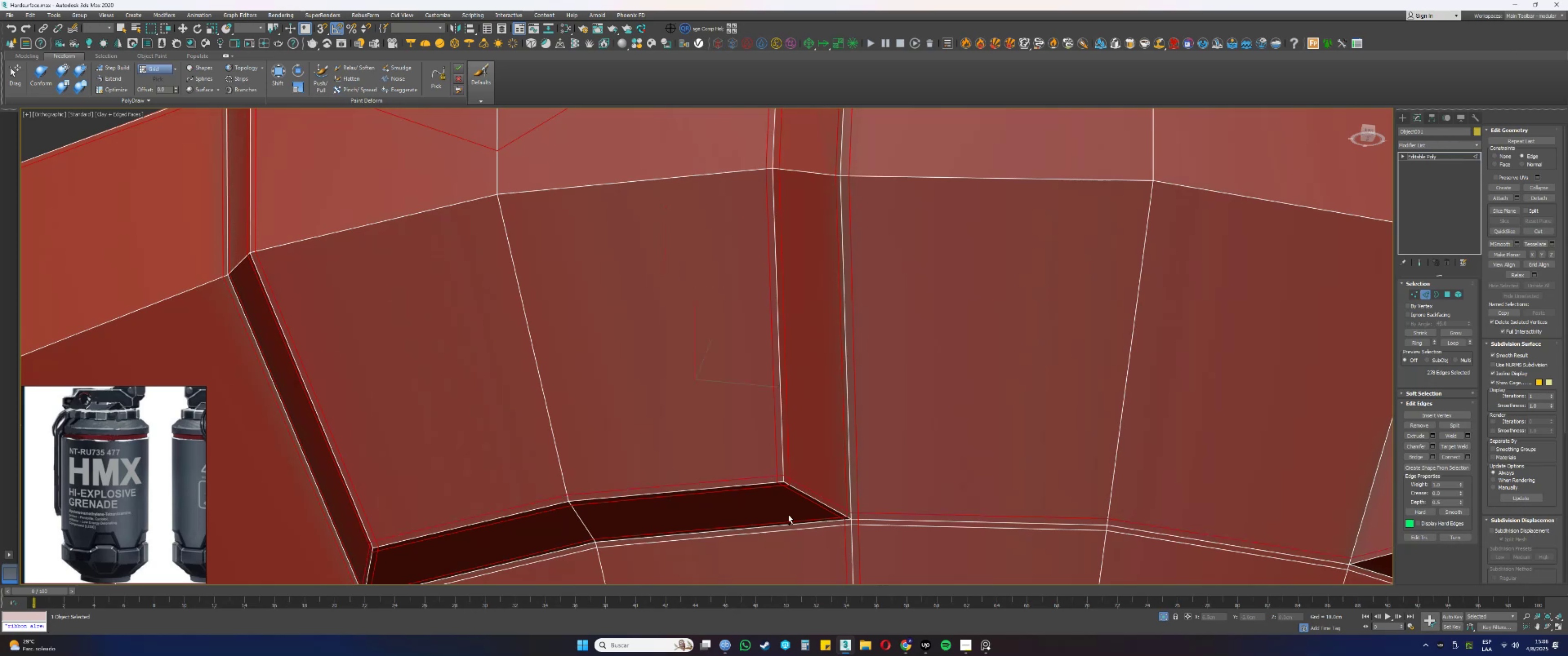 
key(Control+Backspace)
 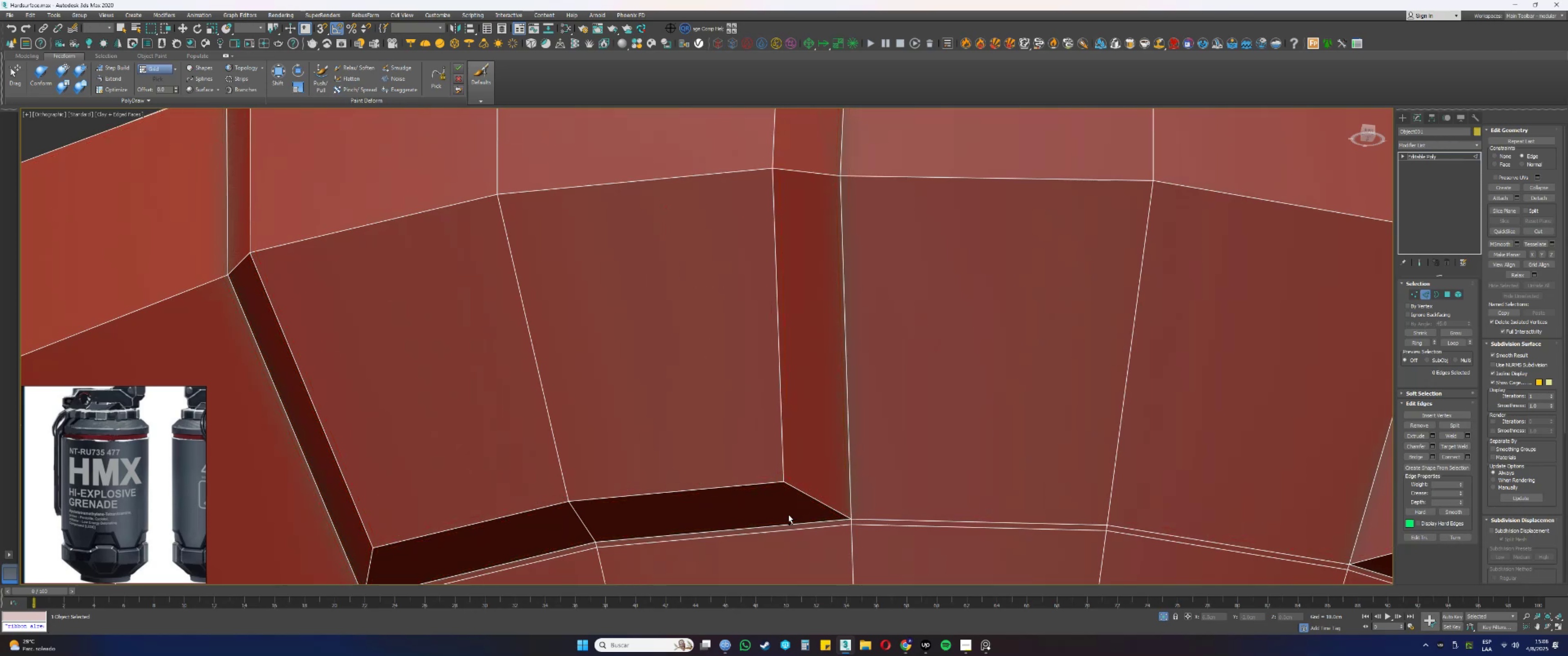 
scroll: coordinate [783, 510], scroll_direction: down, amount: 3.0
 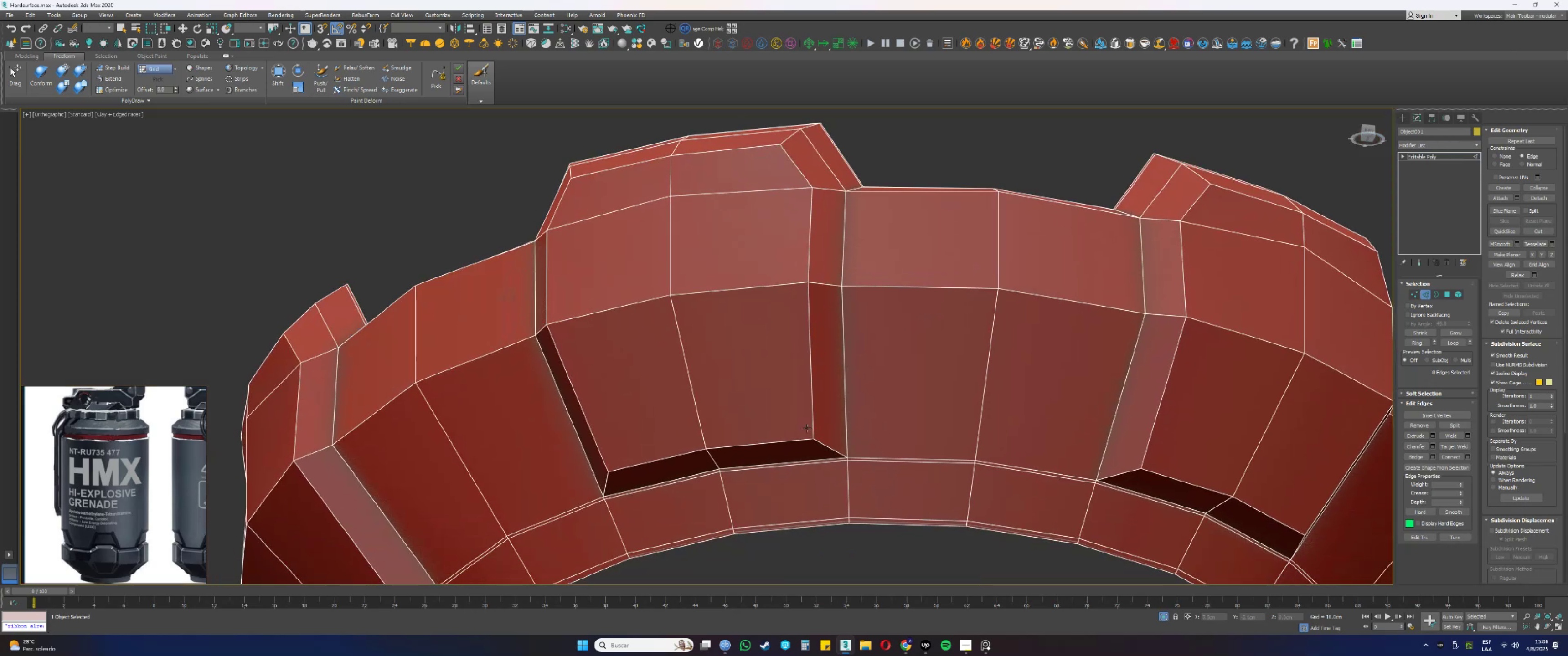 
hold_key(key=AltLeft, duration=0.36)
 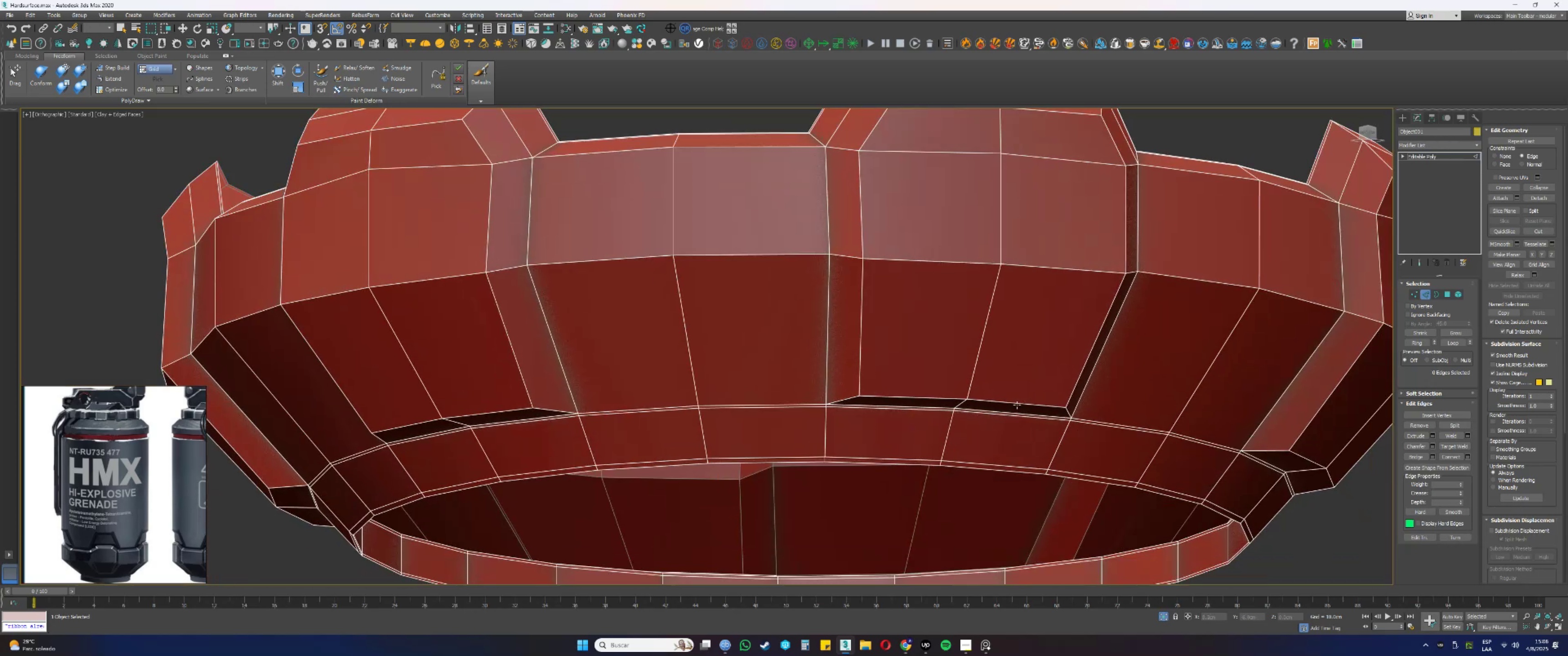 
key(4)
 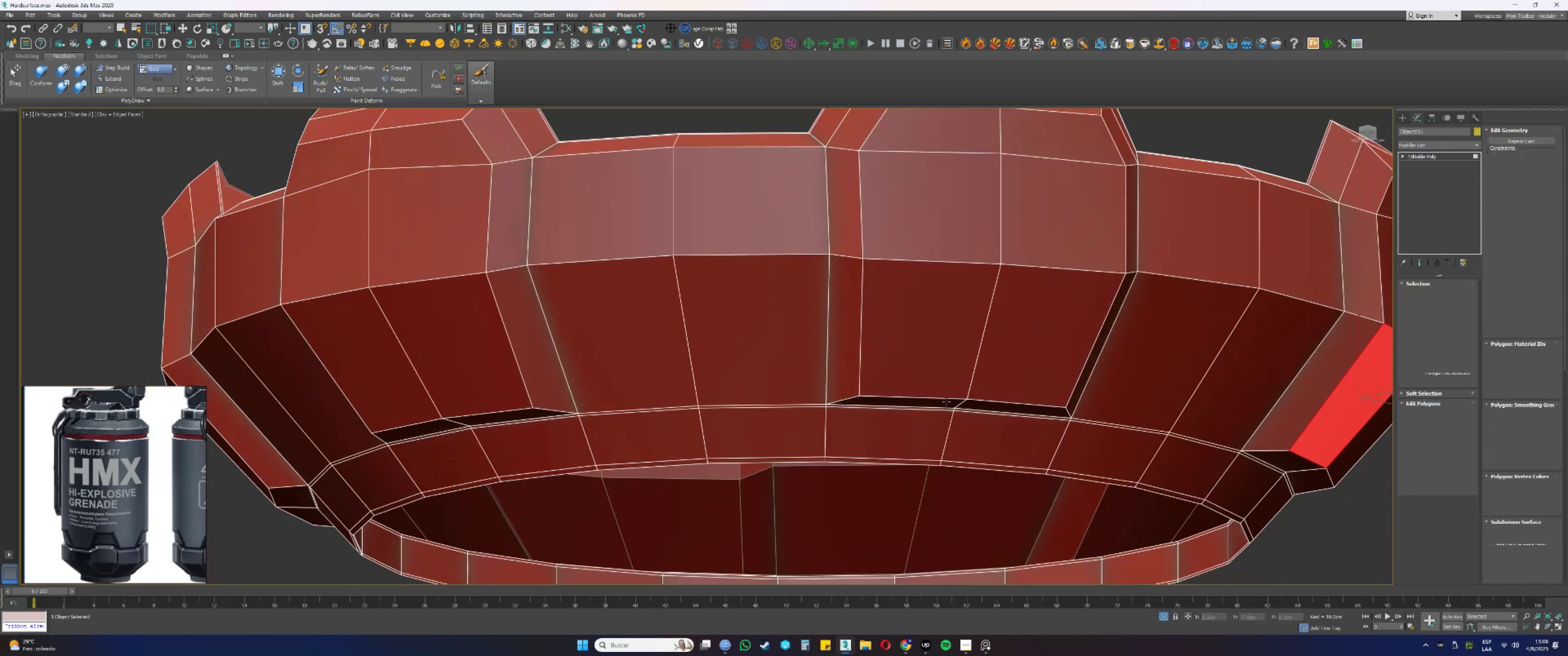 
left_click([946, 402])
 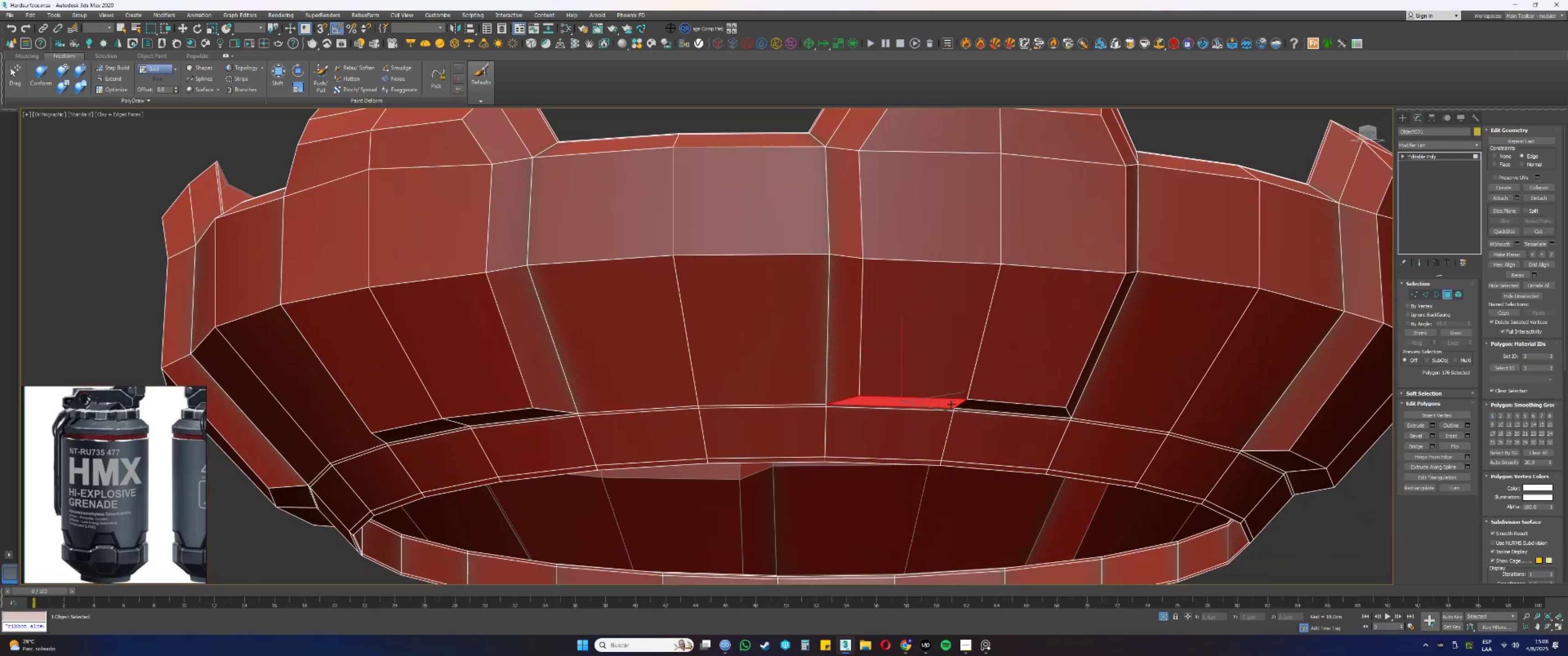 
key(Control+ControlLeft)
 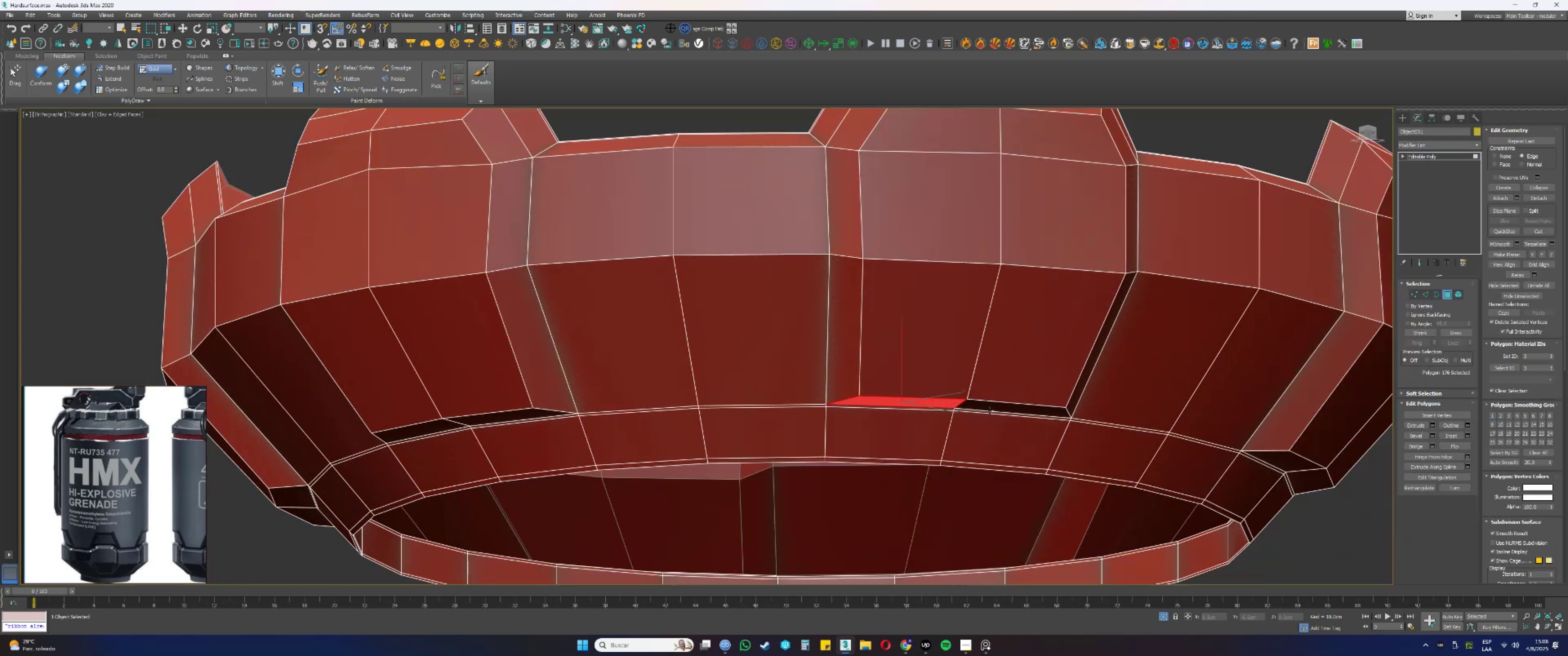 
key(Control+ControlLeft)
 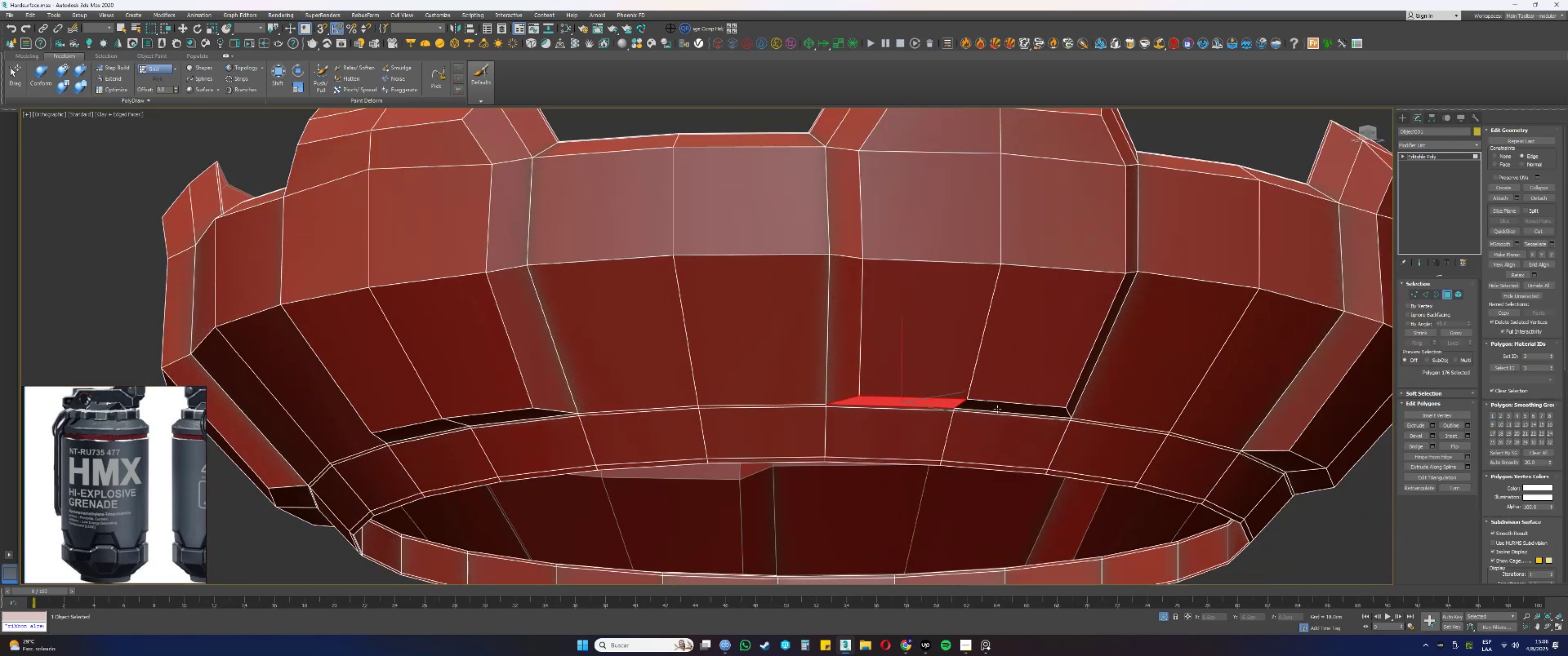 
left_click([998, 409])
 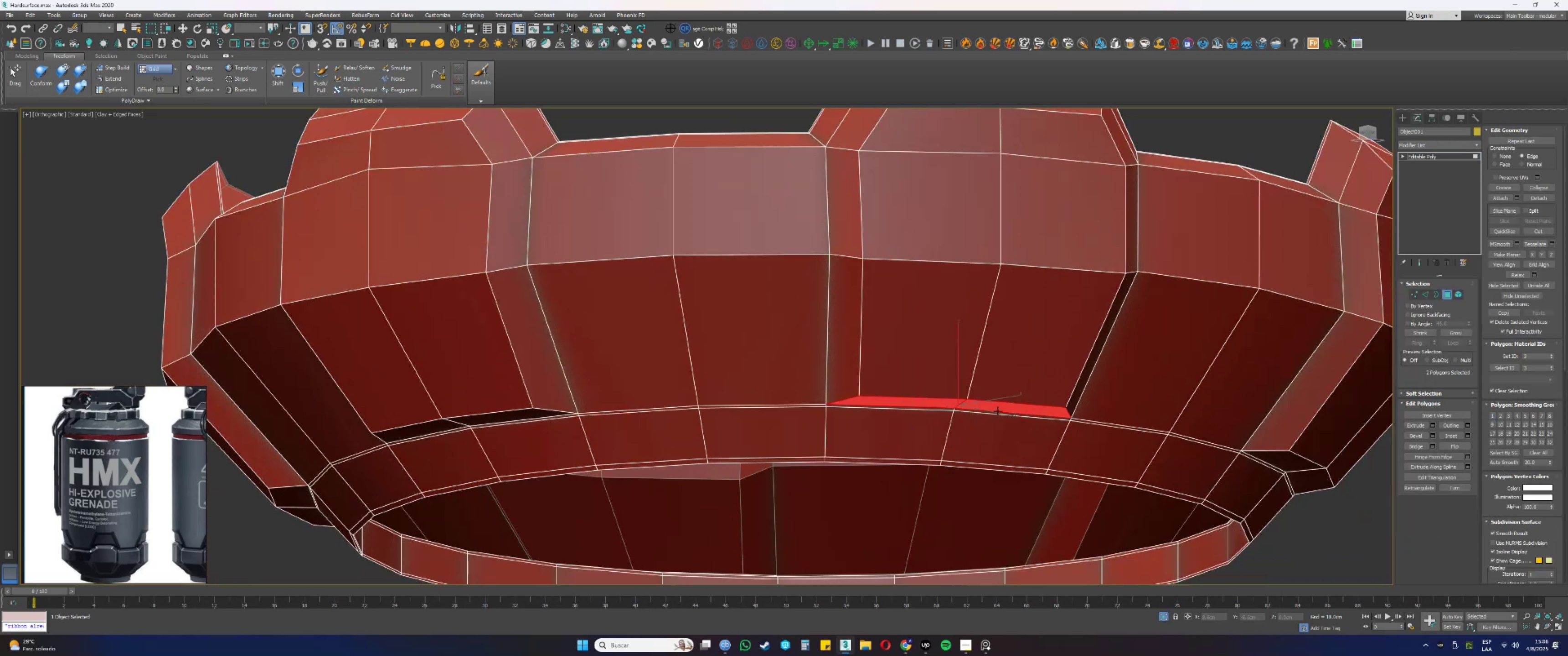 
key(Alt+AltLeft)
 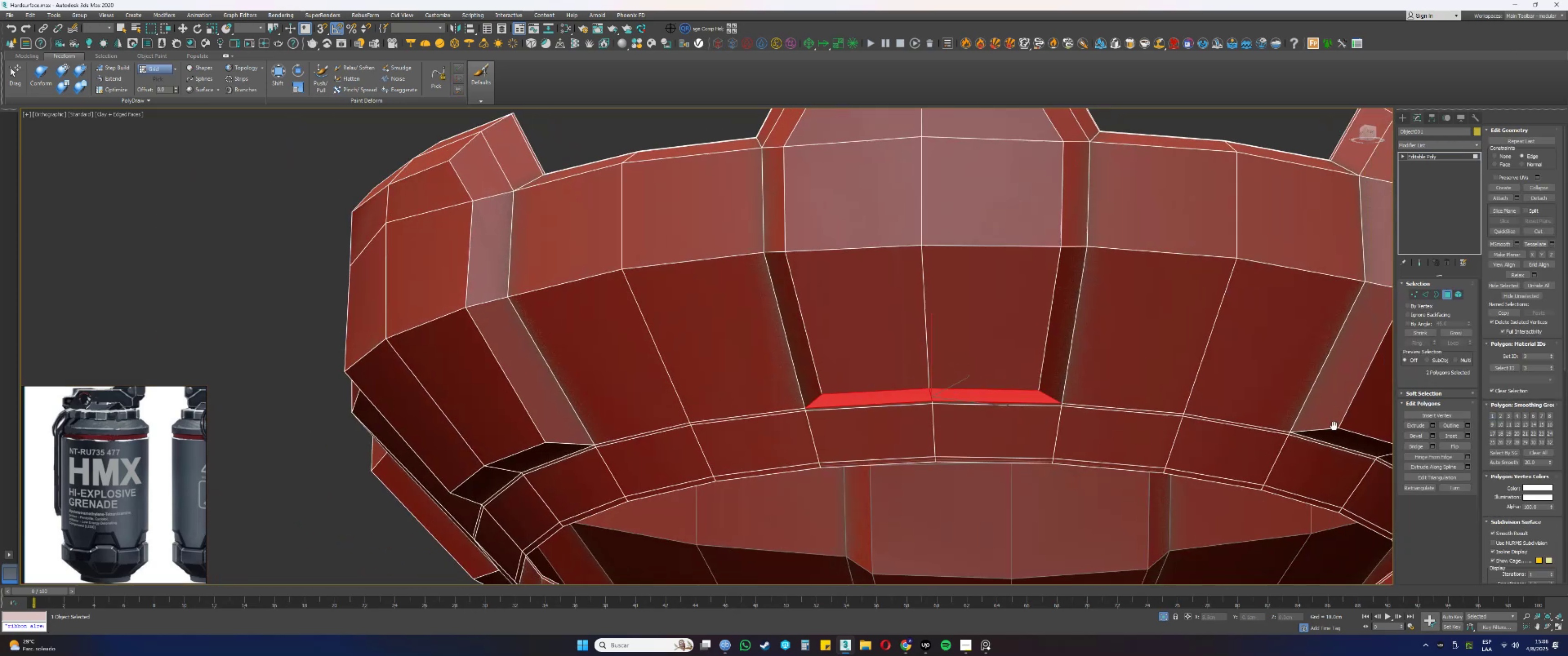 
hold_key(key=ControlLeft, duration=0.79)
left_click([1086, 405])
 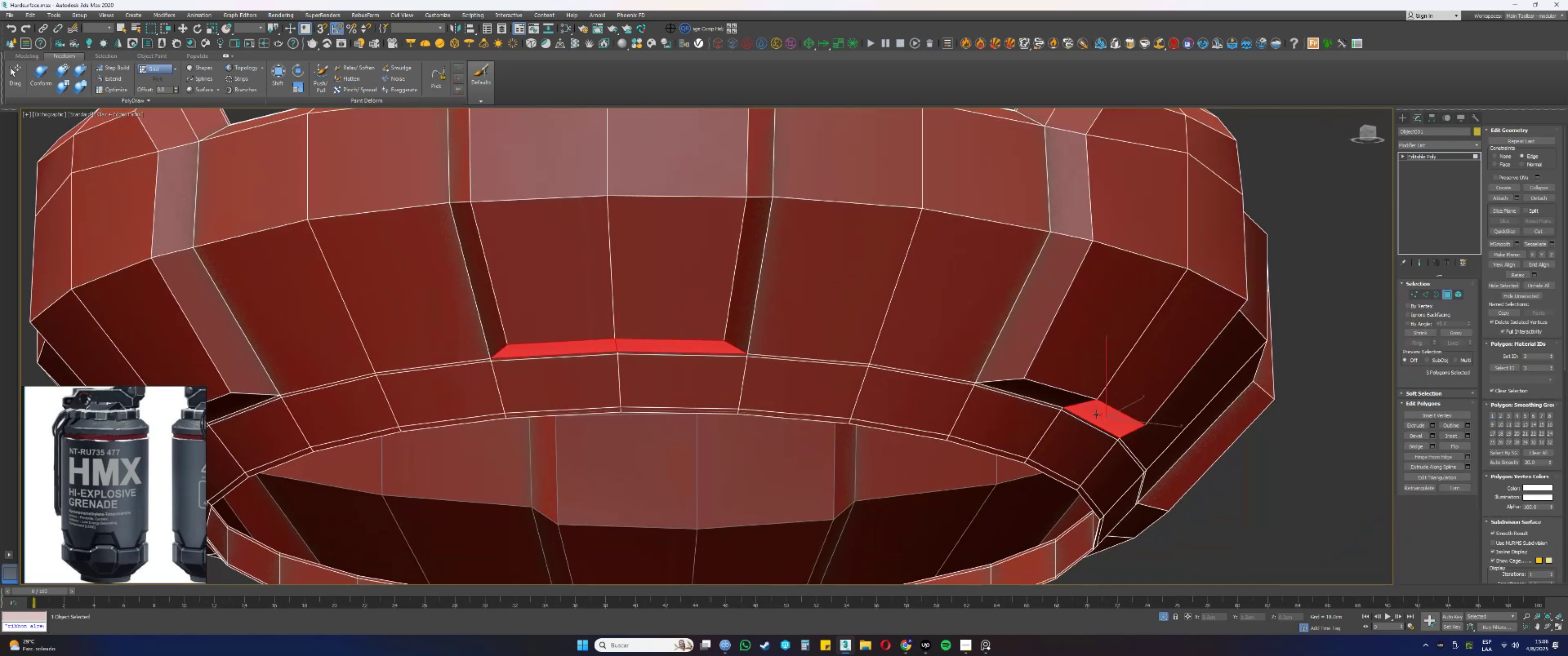 
double_click([1073, 403])
 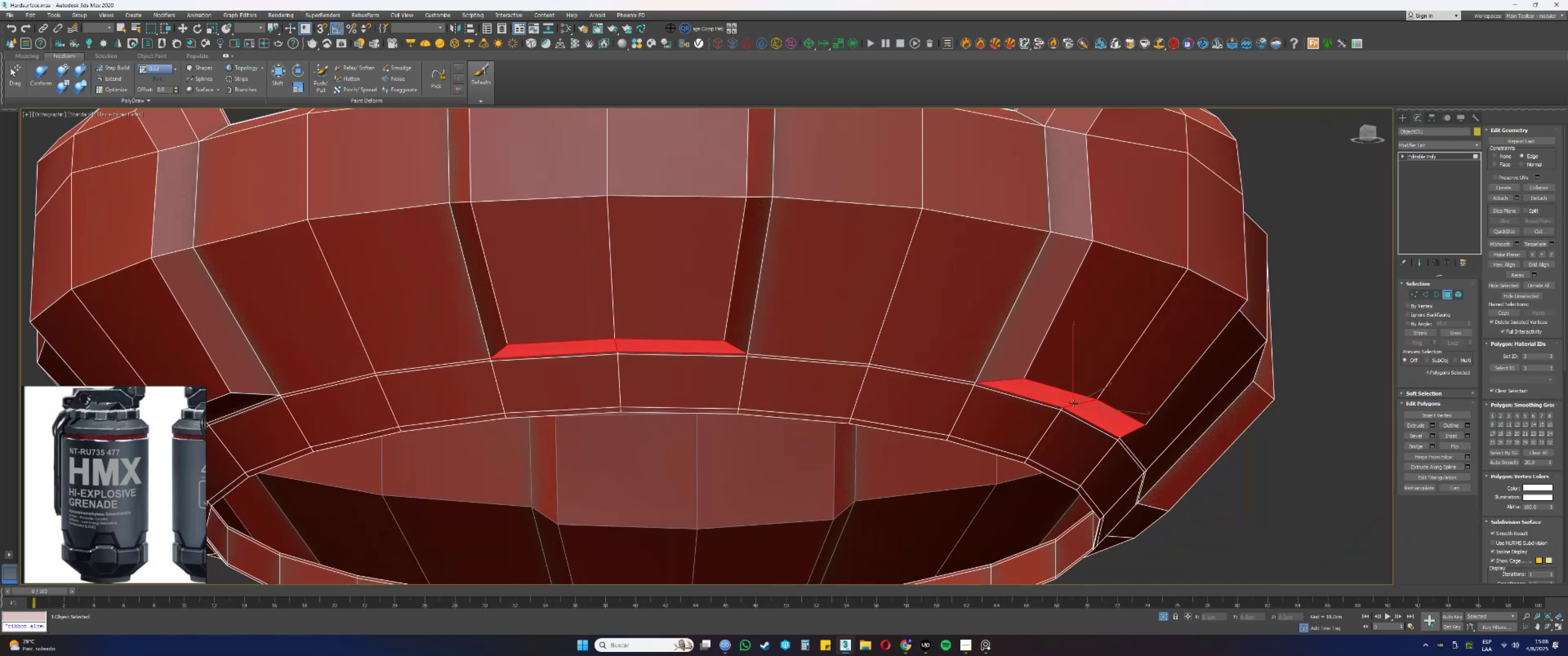 
scroll: coordinate [1074, 398], scroll_direction: down, amount: 2.0
 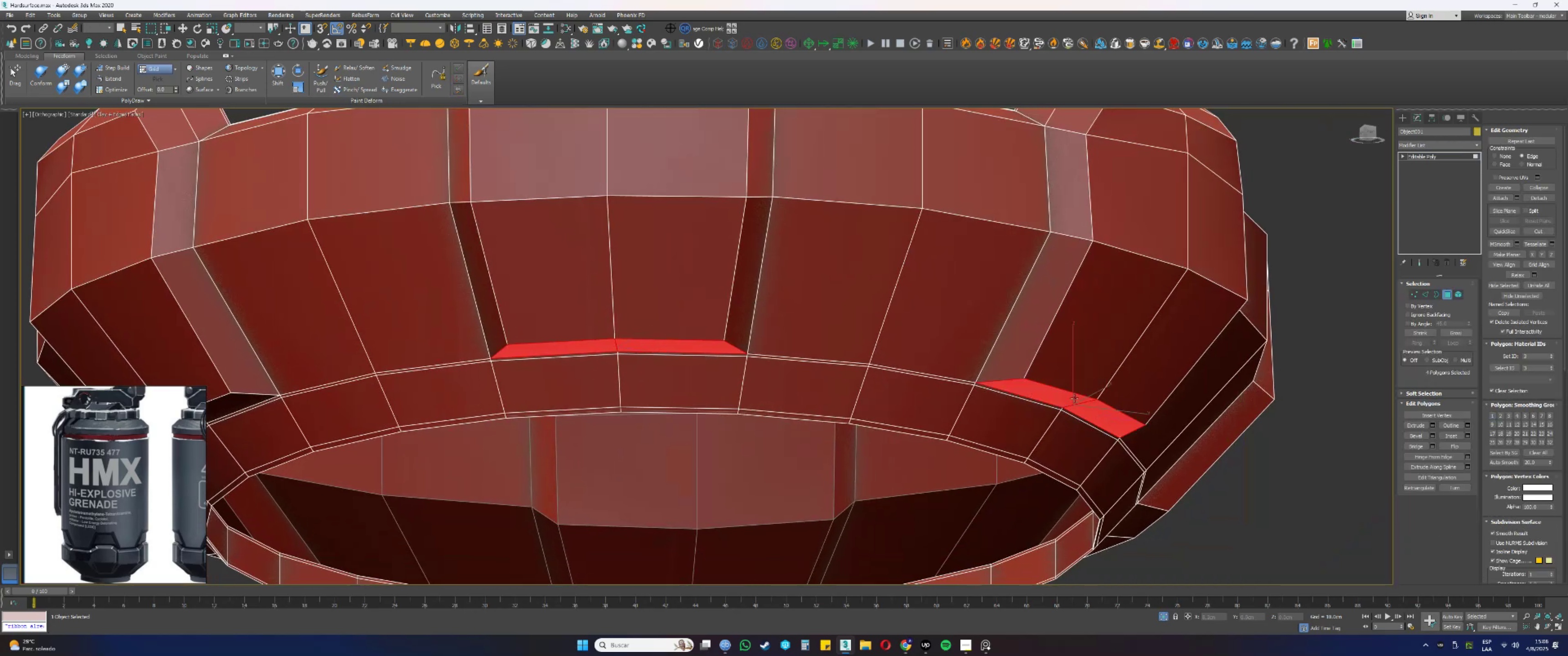 
hold_key(key=AltLeft, duration=0.4)
 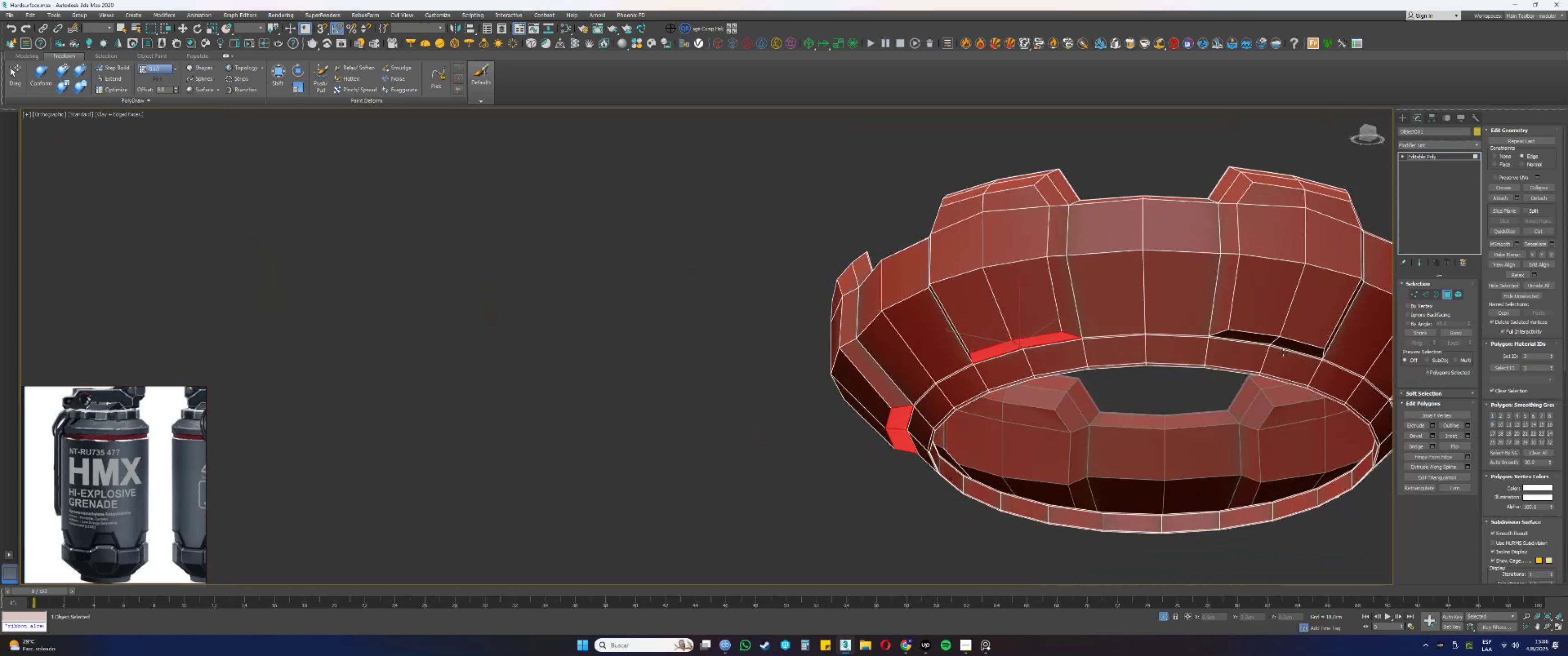 
hold_key(key=ControlLeft, duration=0.62)
left_click([1289, 343])
 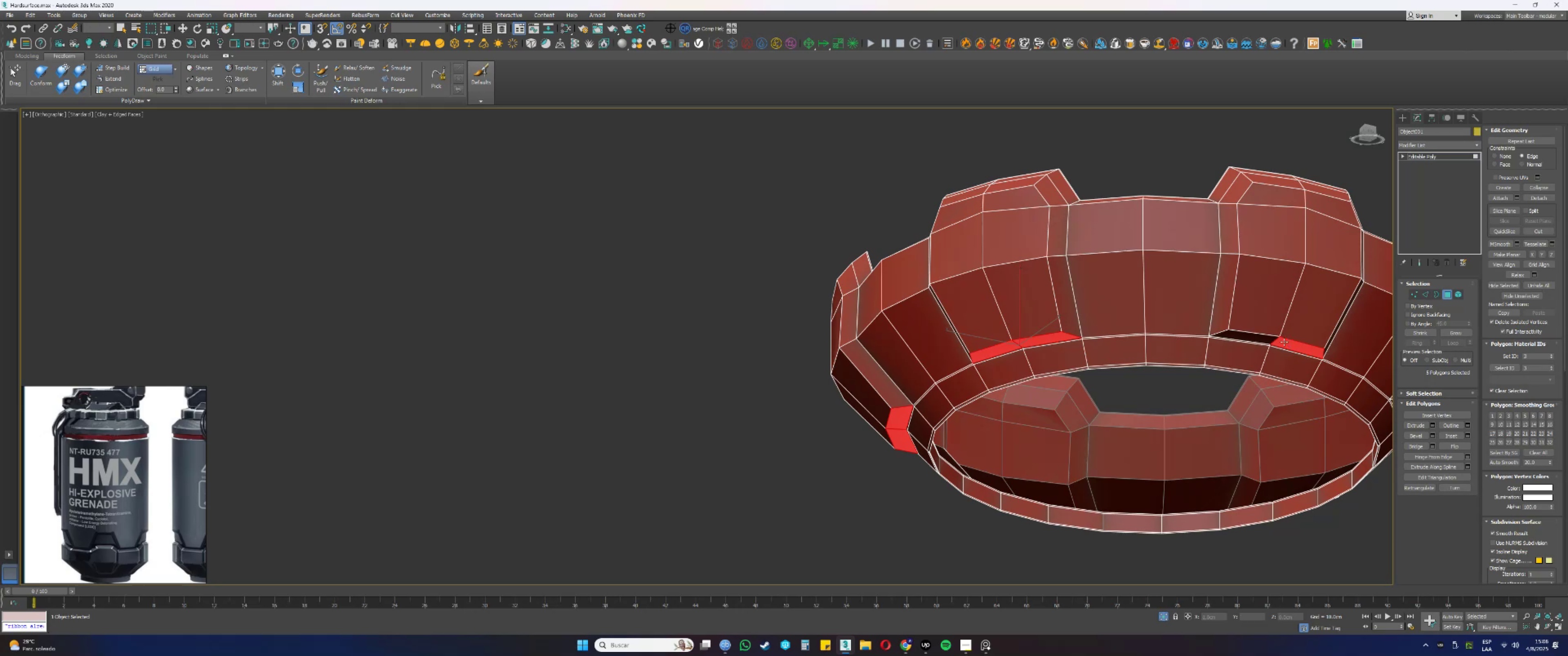 
double_click([1259, 338])
 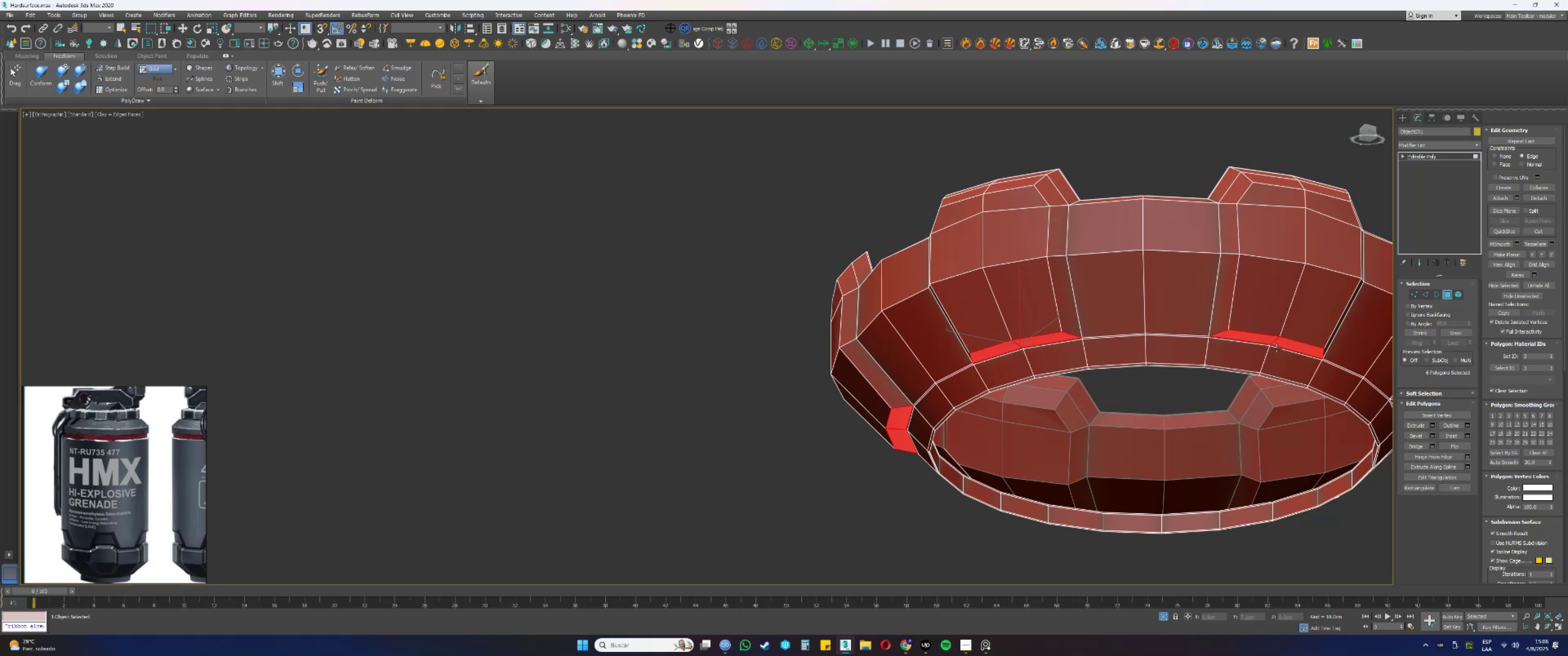 
hold_key(key=AltLeft, duration=0.33)
 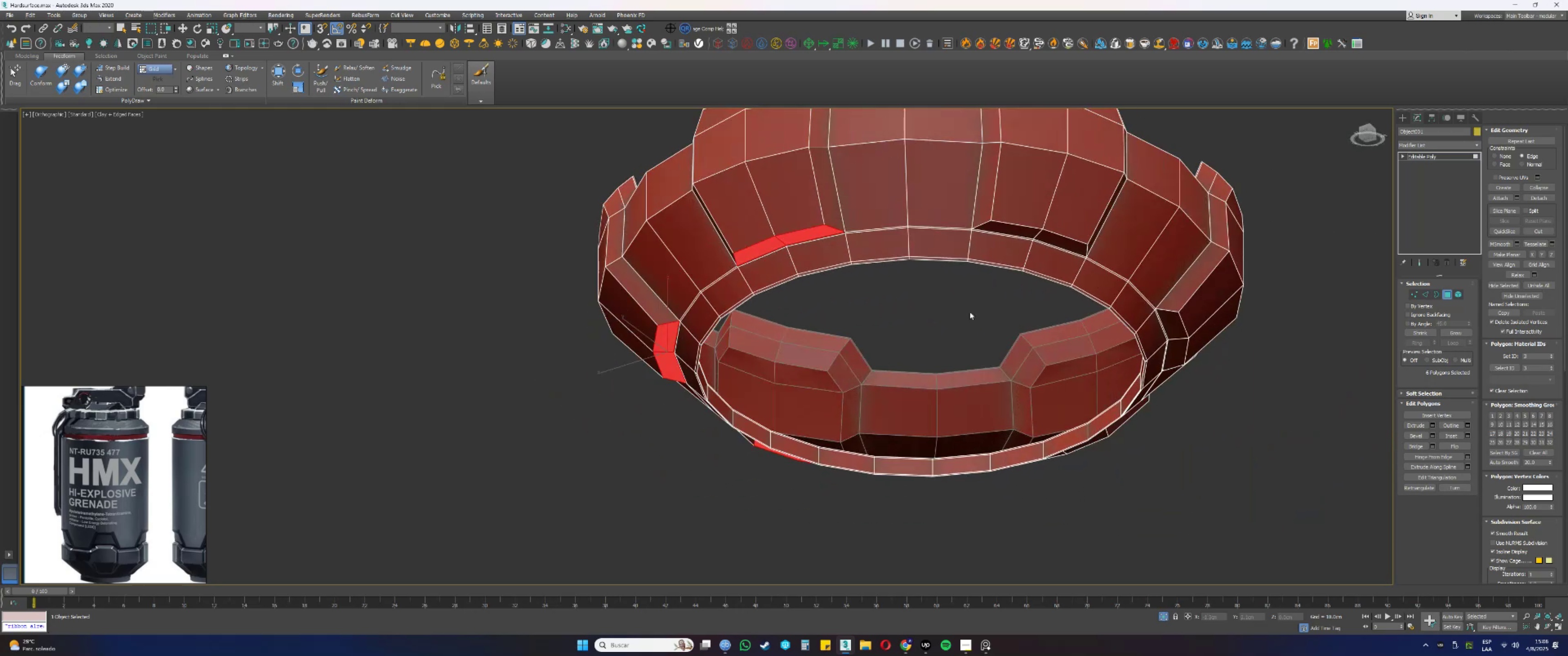 
hold_key(key=ControlLeft, duration=0.56)
double_click([1031, 231])
 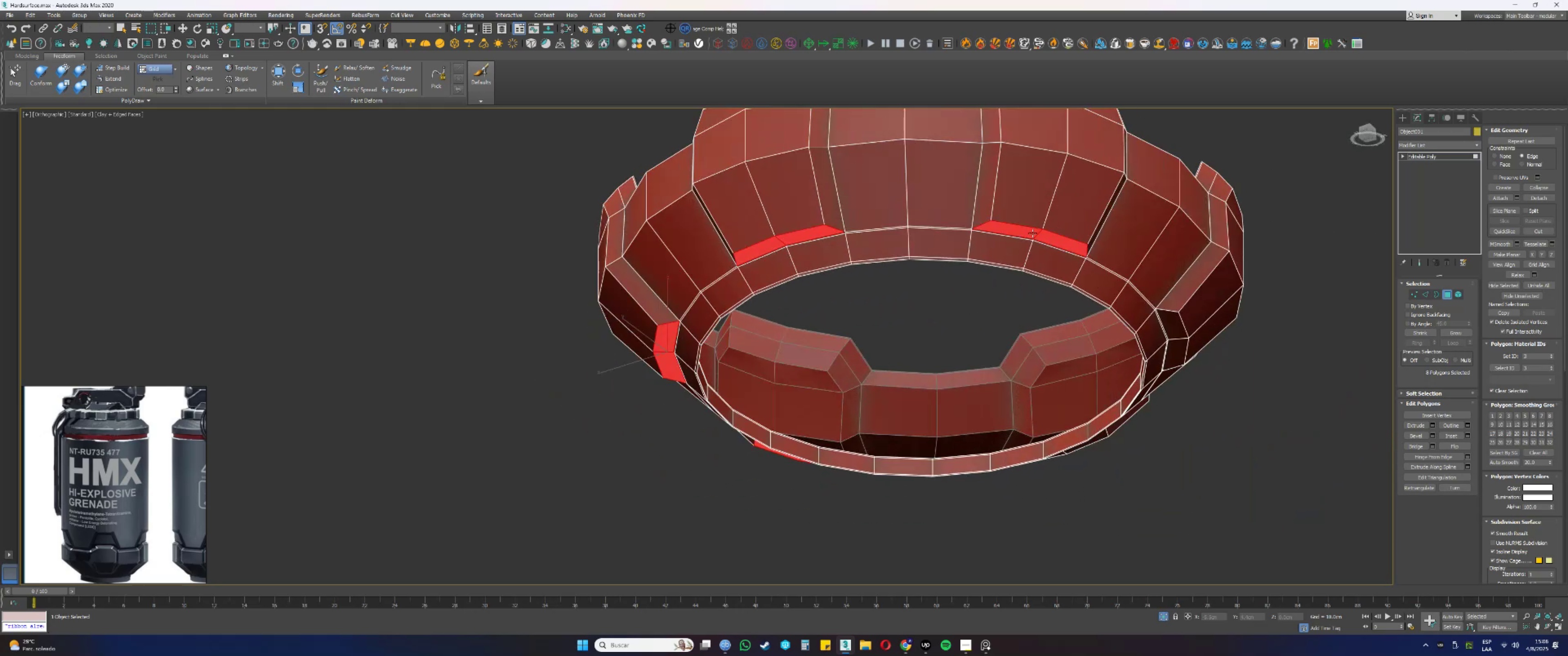 
key(Alt+AltLeft)
 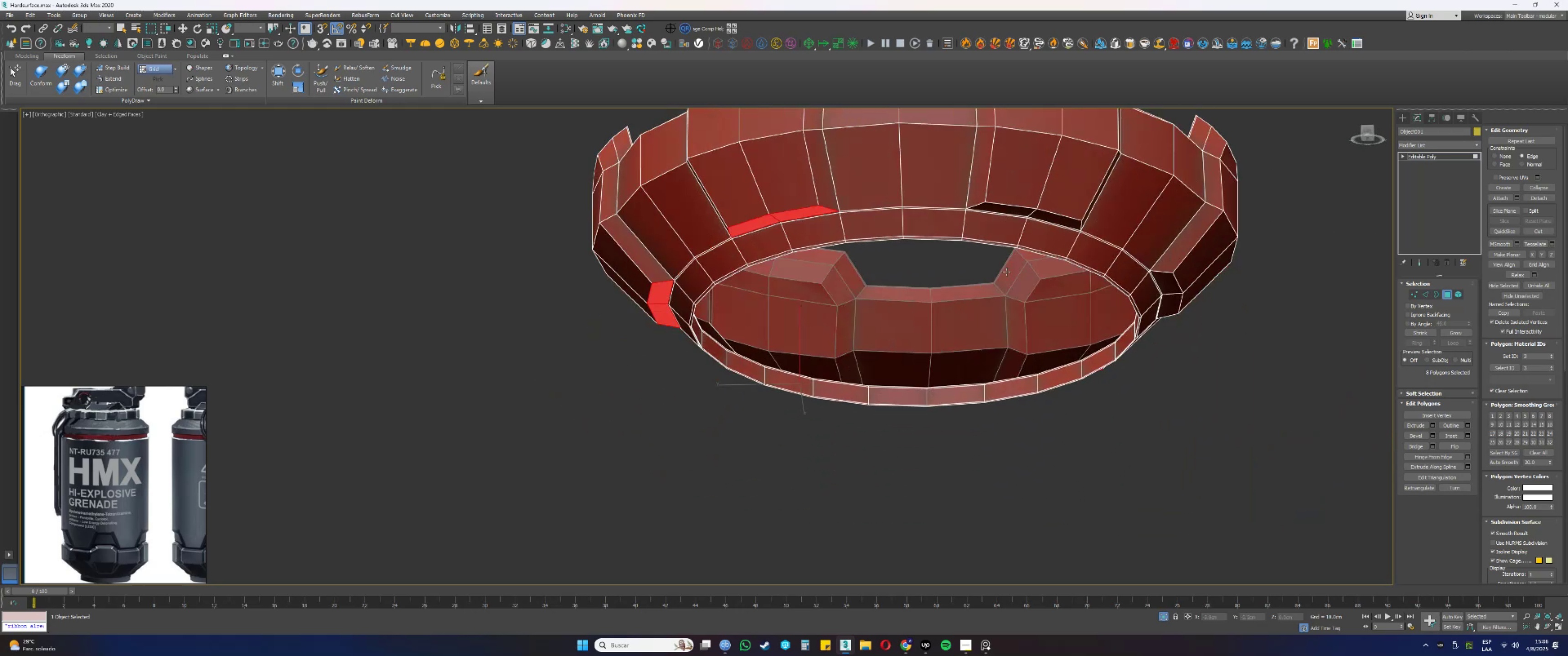 
hold_key(key=ControlLeft, duration=0.71)
left_click([1043, 218])
 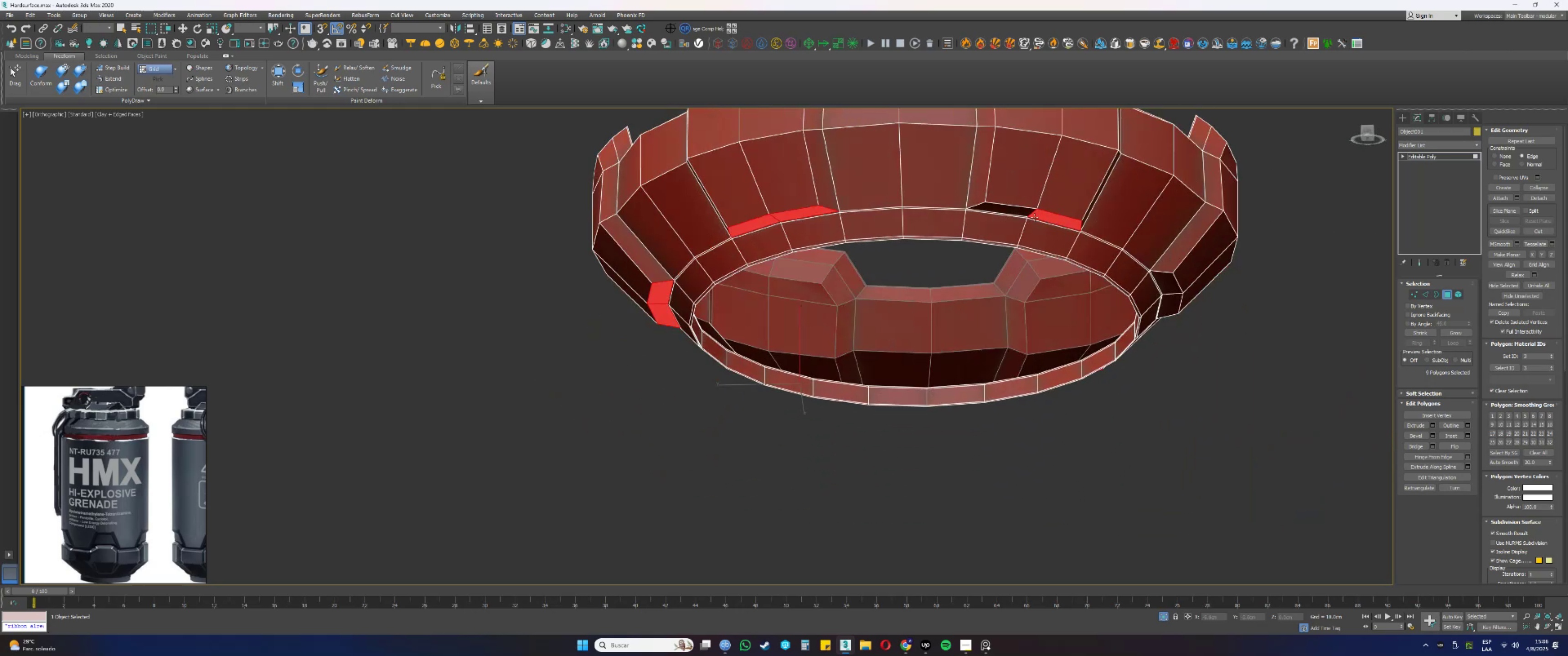 
double_click([1017, 215])
 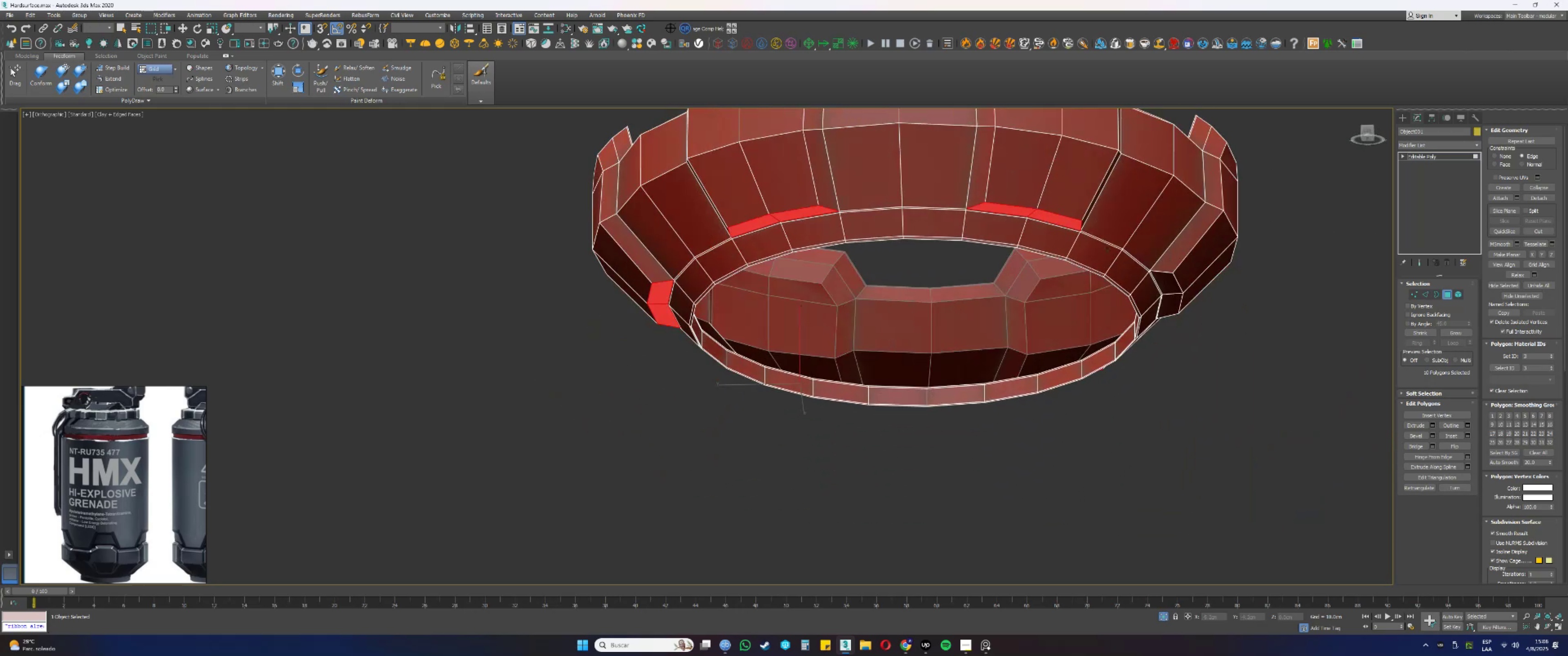 
key(Alt+AltLeft)
 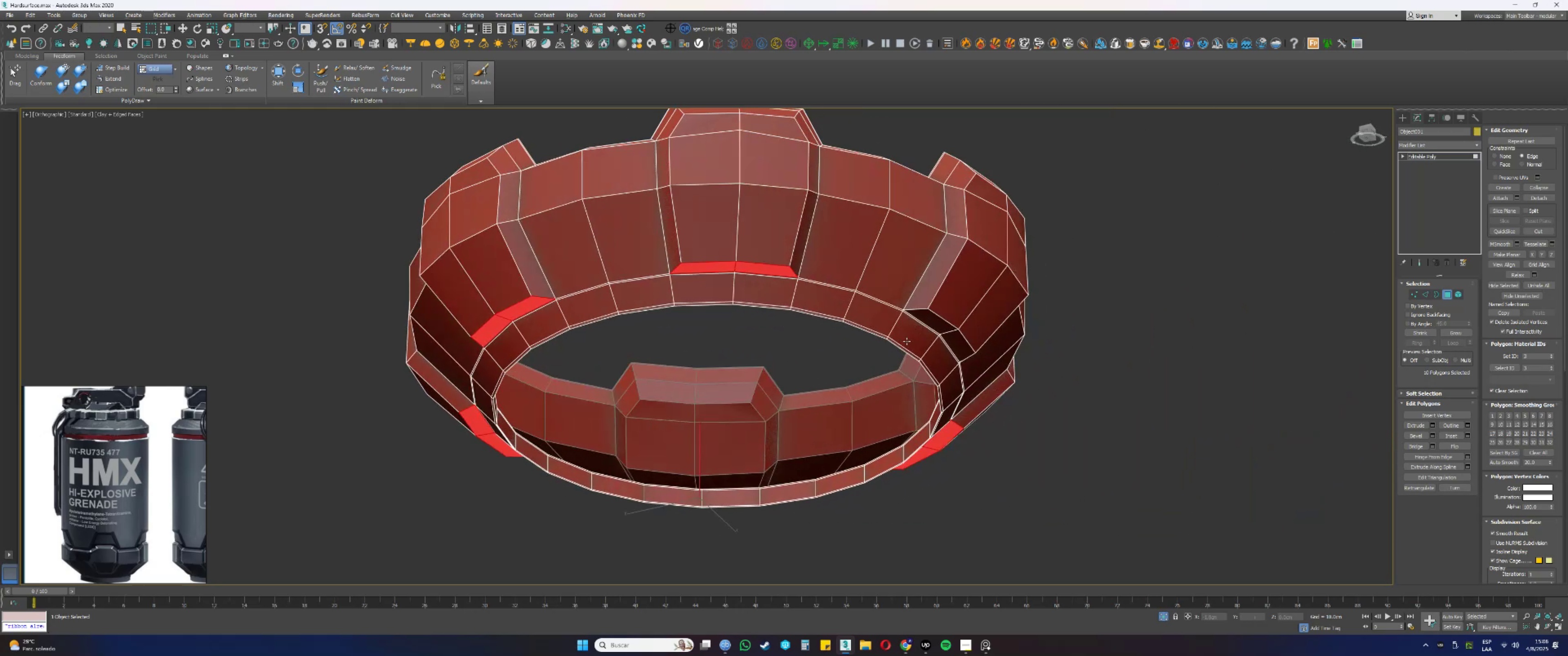 
hold_key(key=ControlLeft, duration=0.55)
double_click([941, 324])
 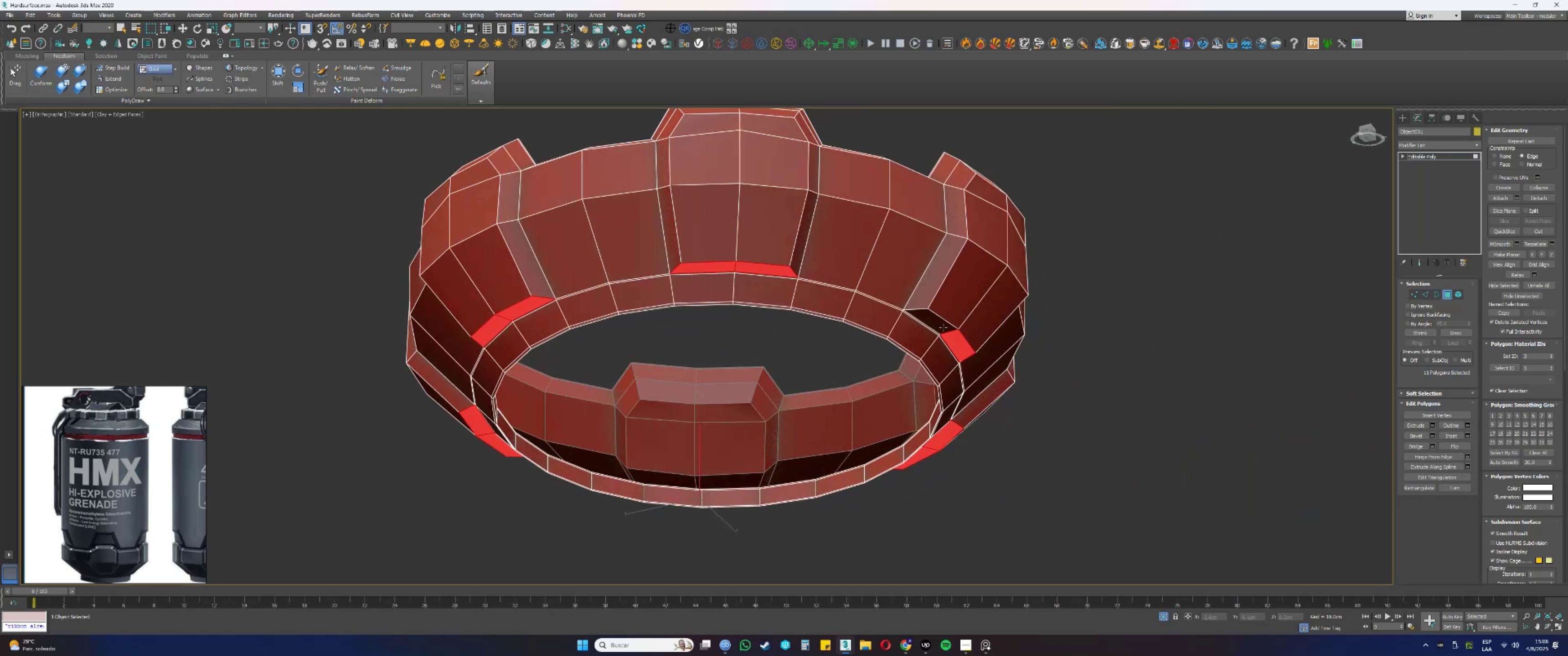 
hold_key(key=ControlLeft, duration=29.01)
 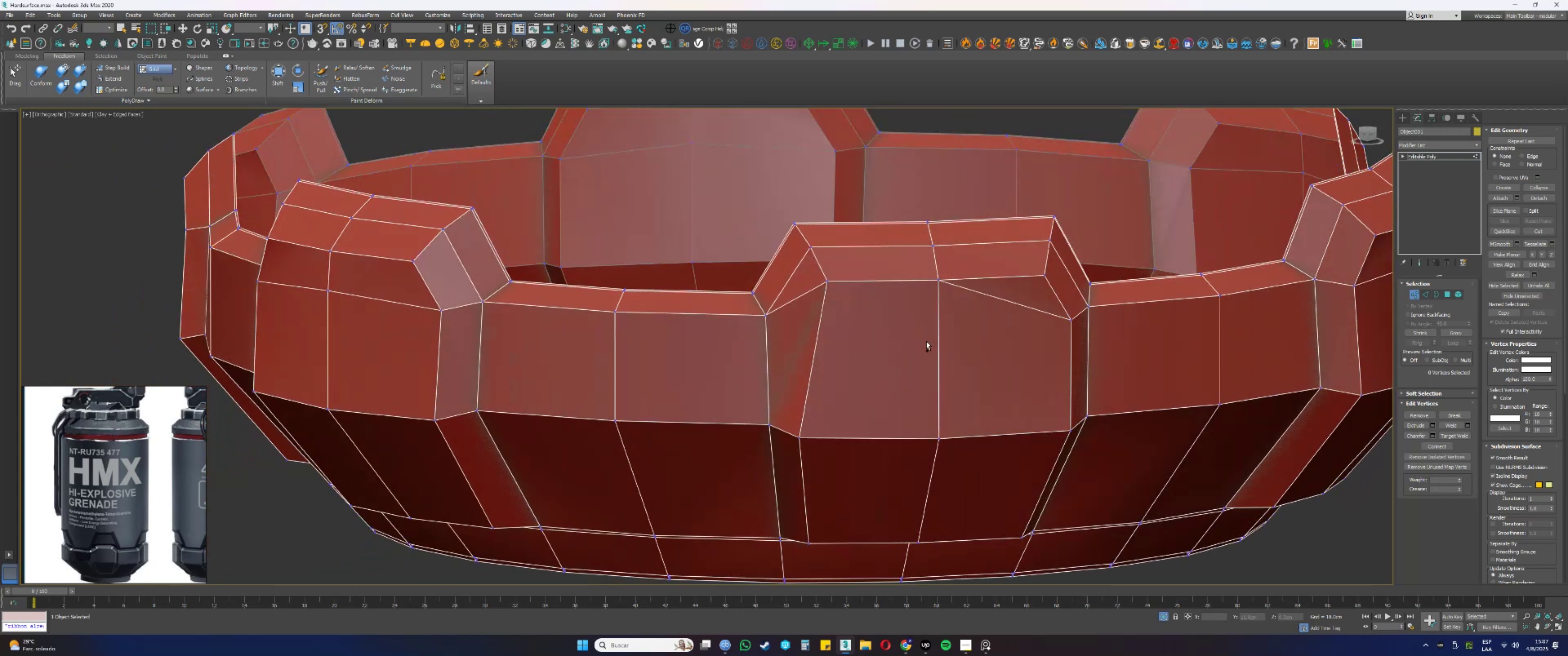 
hold_key(key=AltLeft, duration=0.4)
 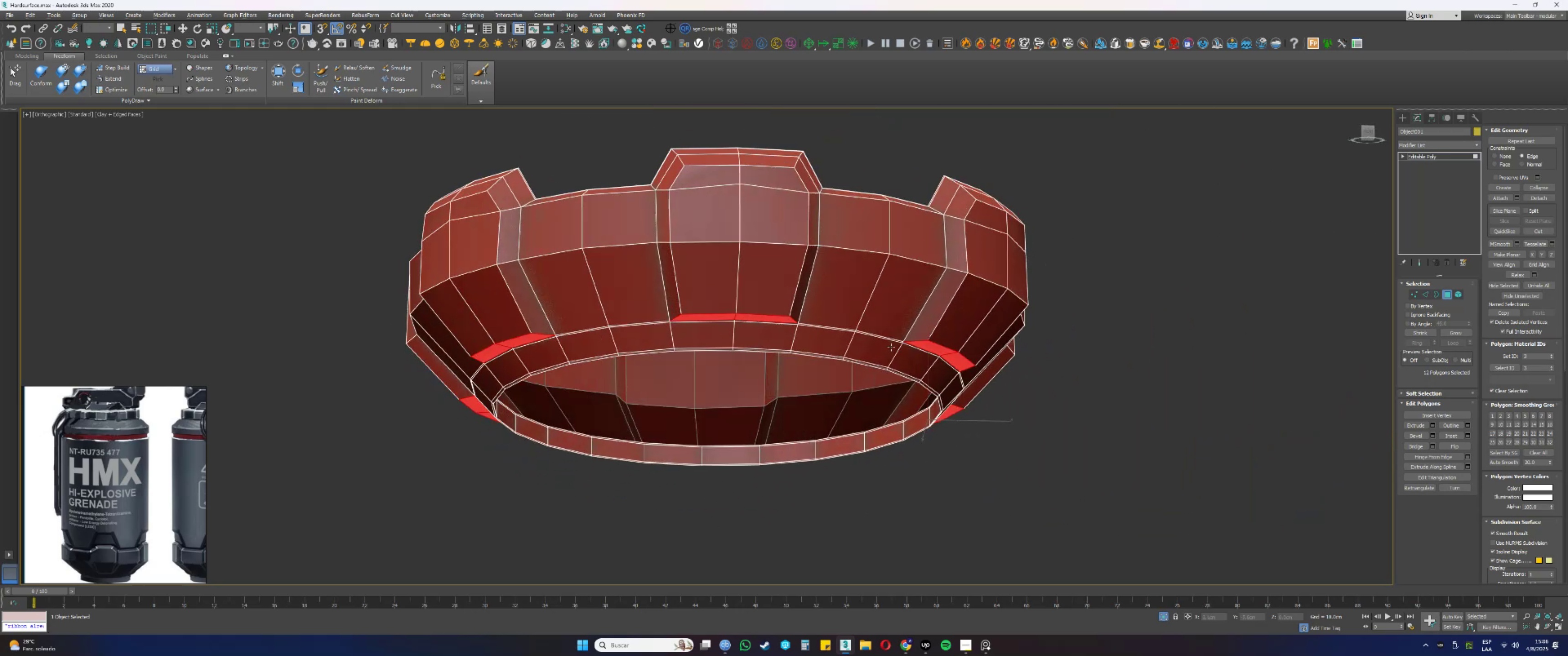 
scroll: coordinate [975, 348], scroll_direction: up, amount: 1.0
 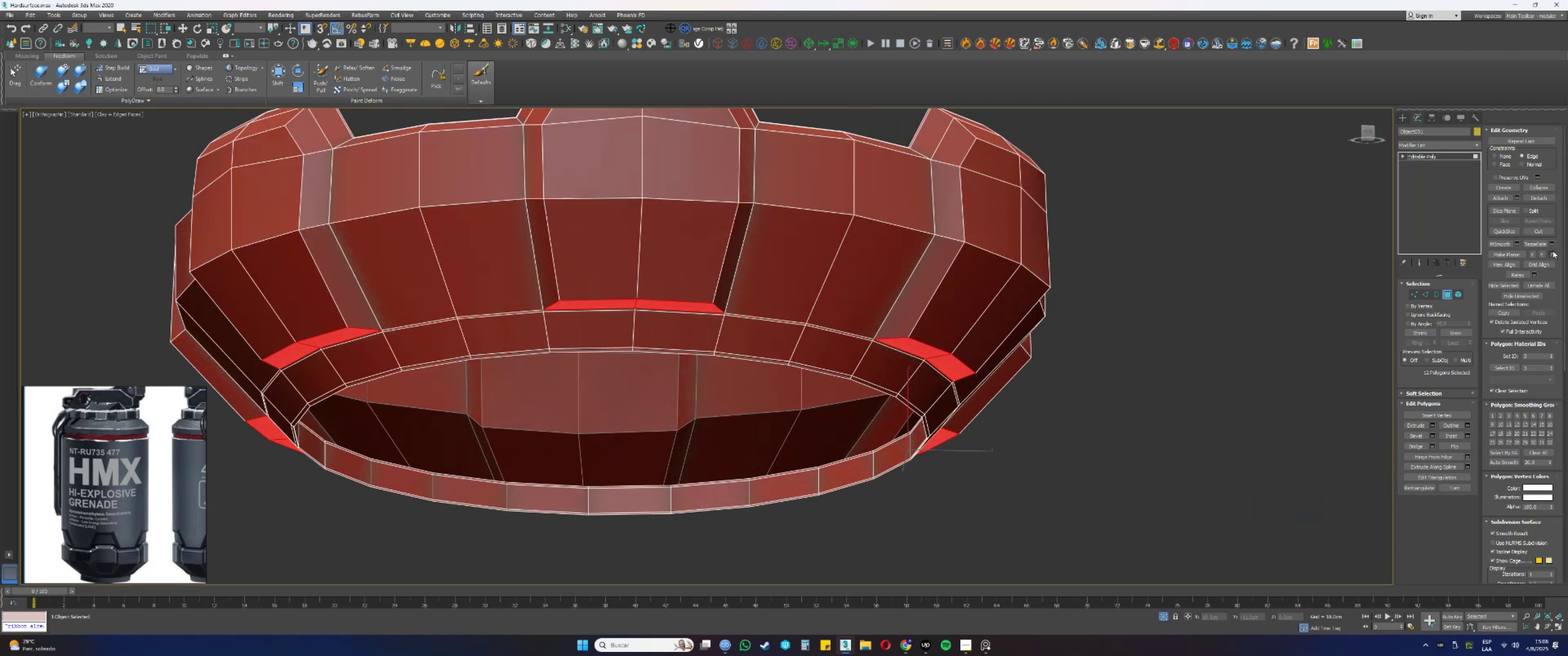 
left_click([1505, 153])
 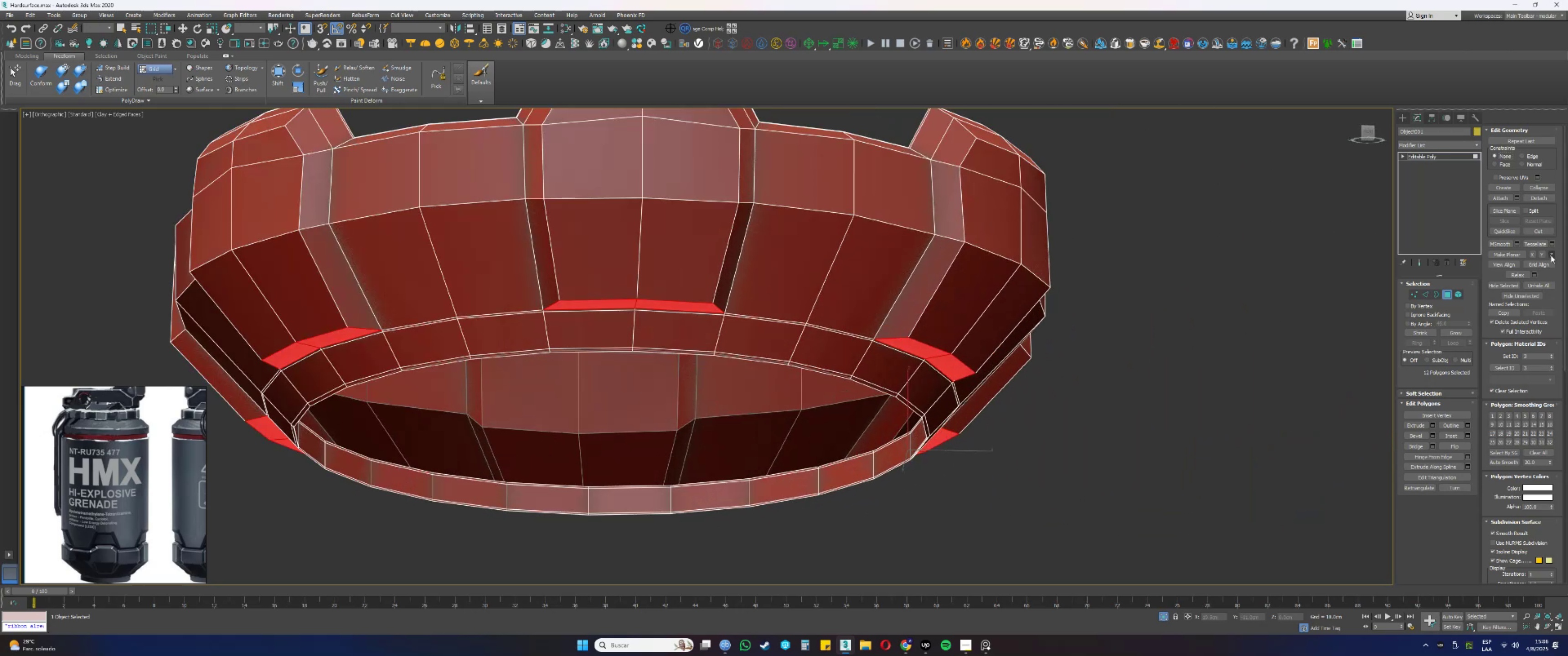 
left_click([1551, 255])
 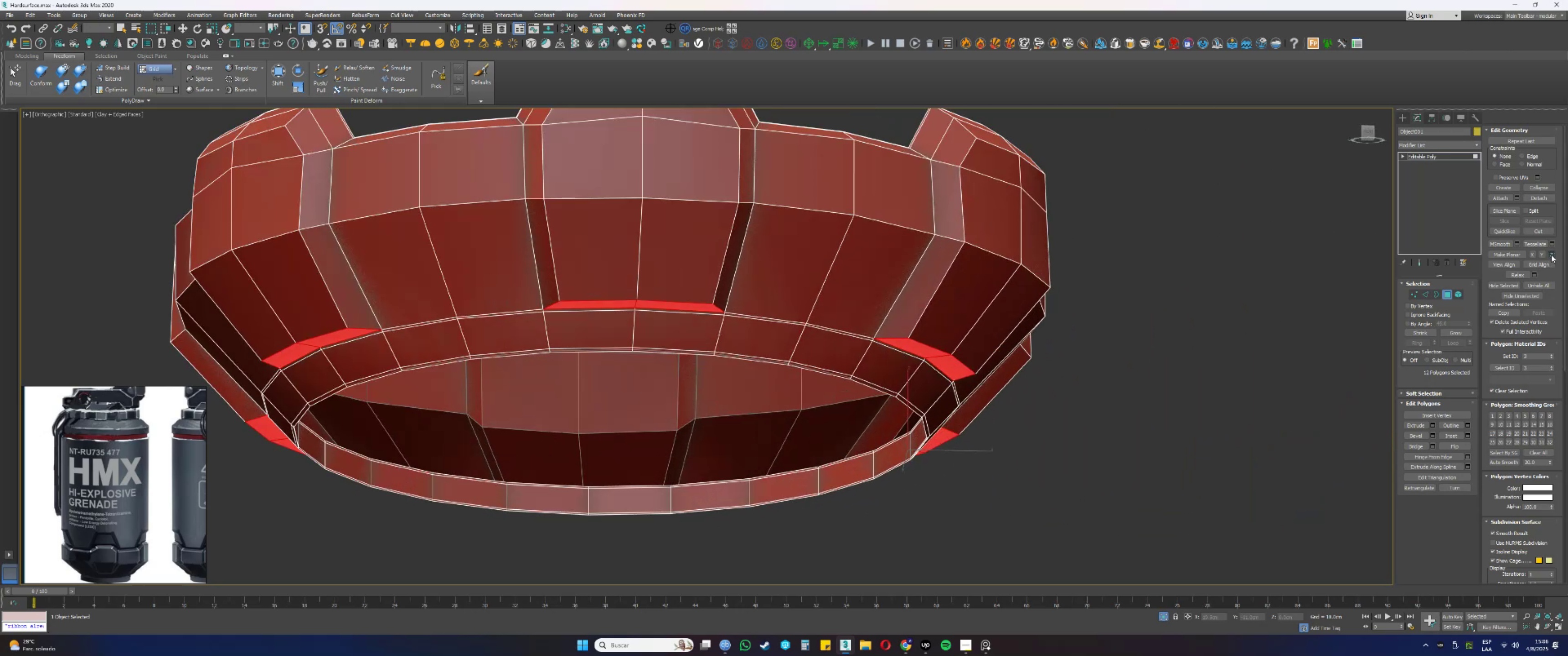 
hold_key(key=AltLeft, duration=0.65)
 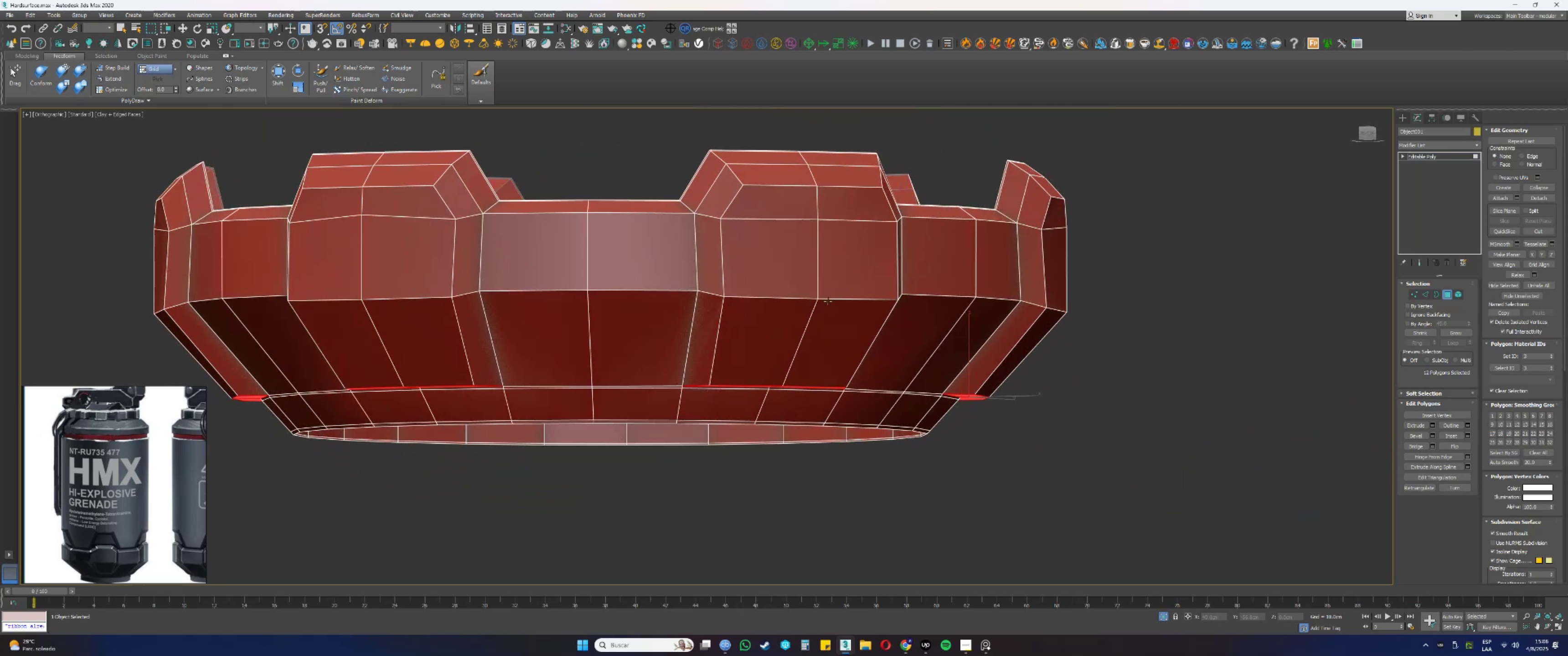 
hold_key(key=AltLeft, duration=0.4)
 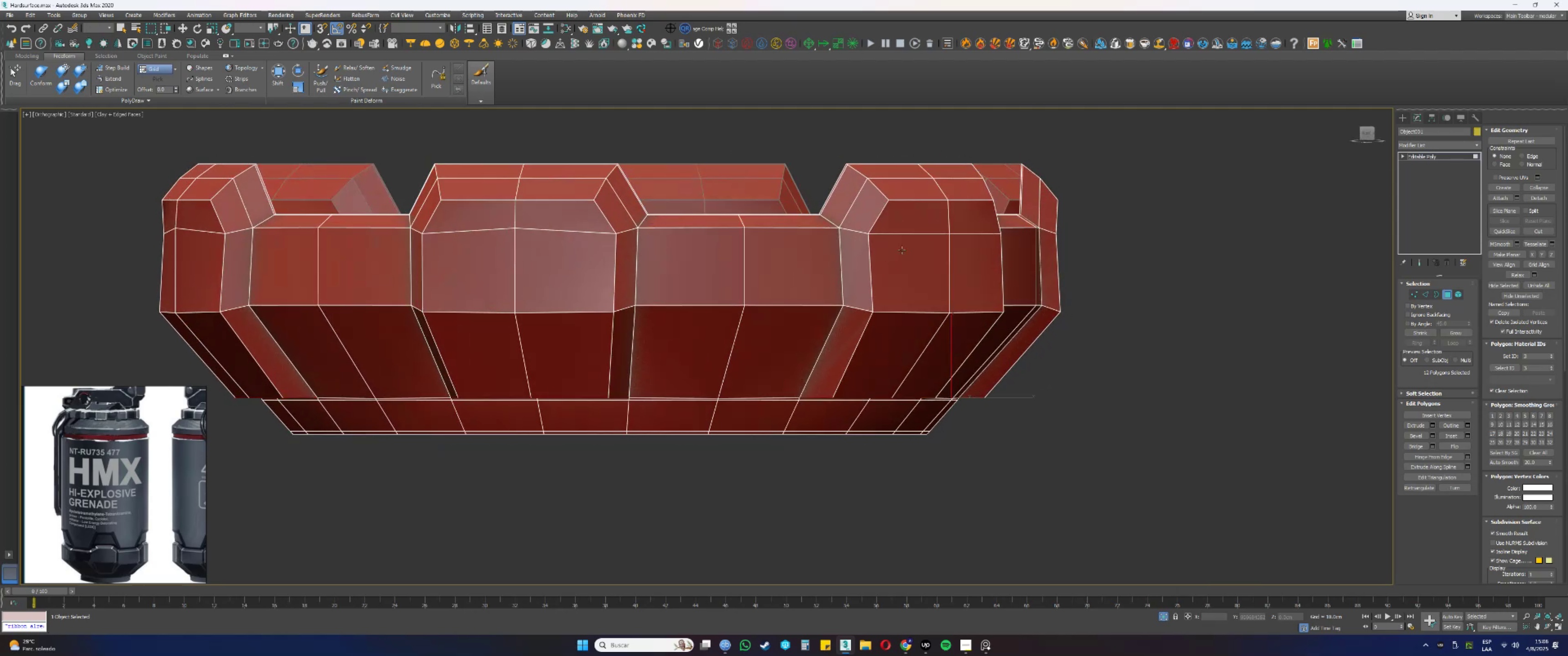 
scroll: coordinate [902, 234], scroll_direction: up, amount: 1.0
 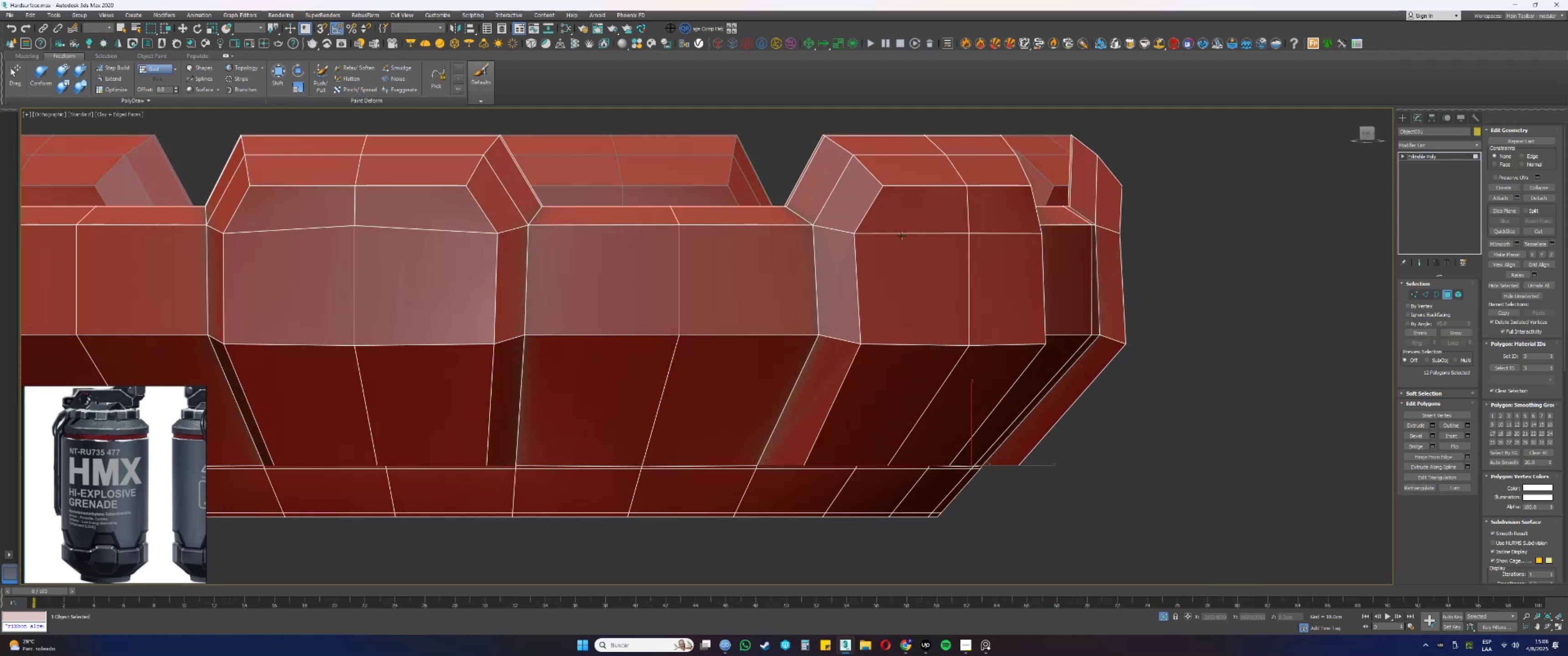 
hold_key(key=AltLeft, duration=0.39)
 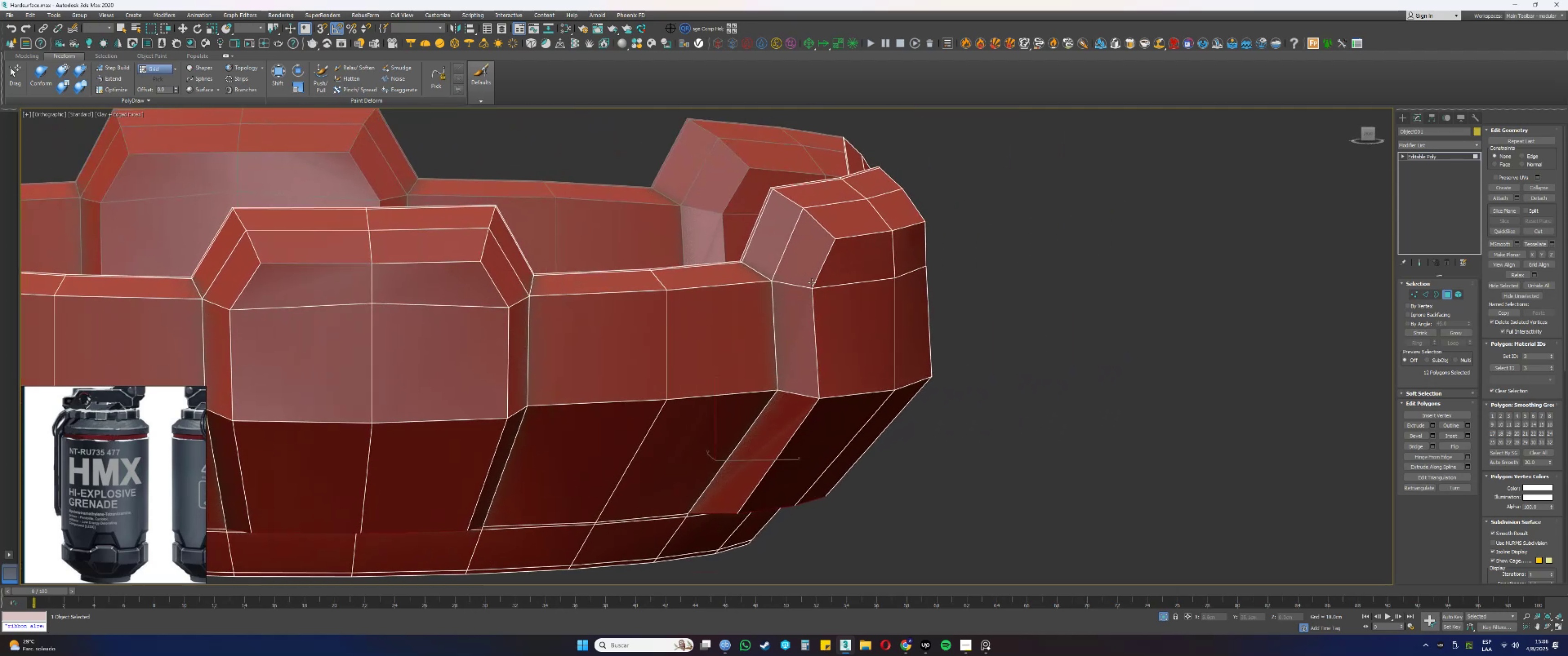 
key(1)
 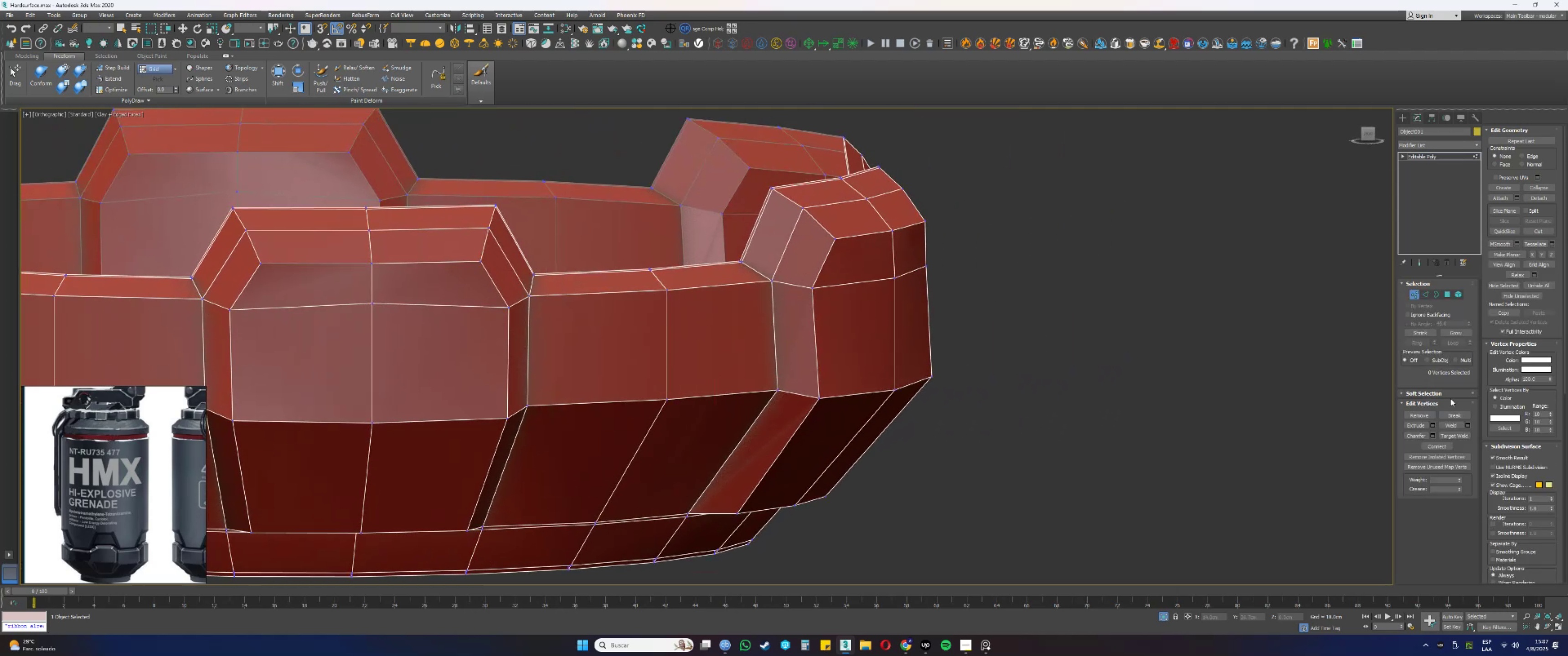 
left_click_drag(start_coordinate=[1457, 433], to_coordinate=[1455, 435])
 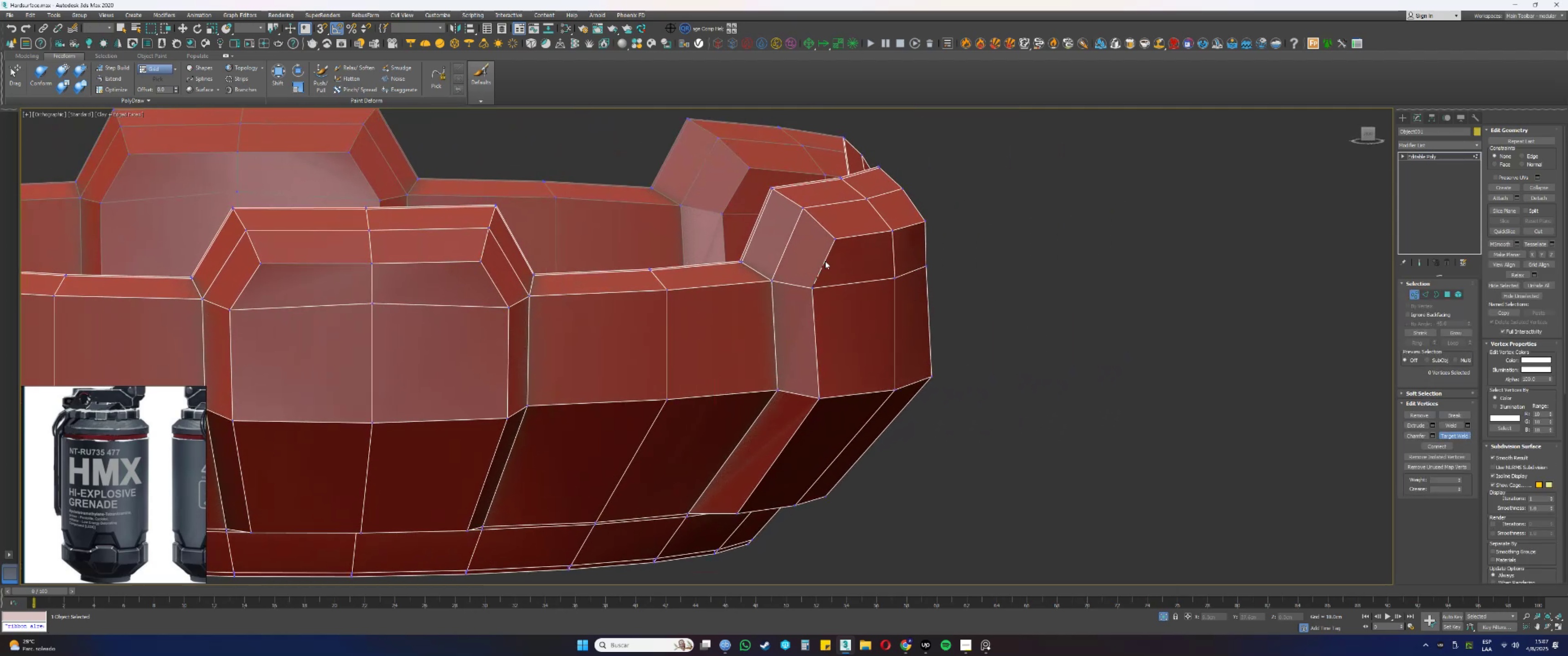 
left_click([835, 239])
 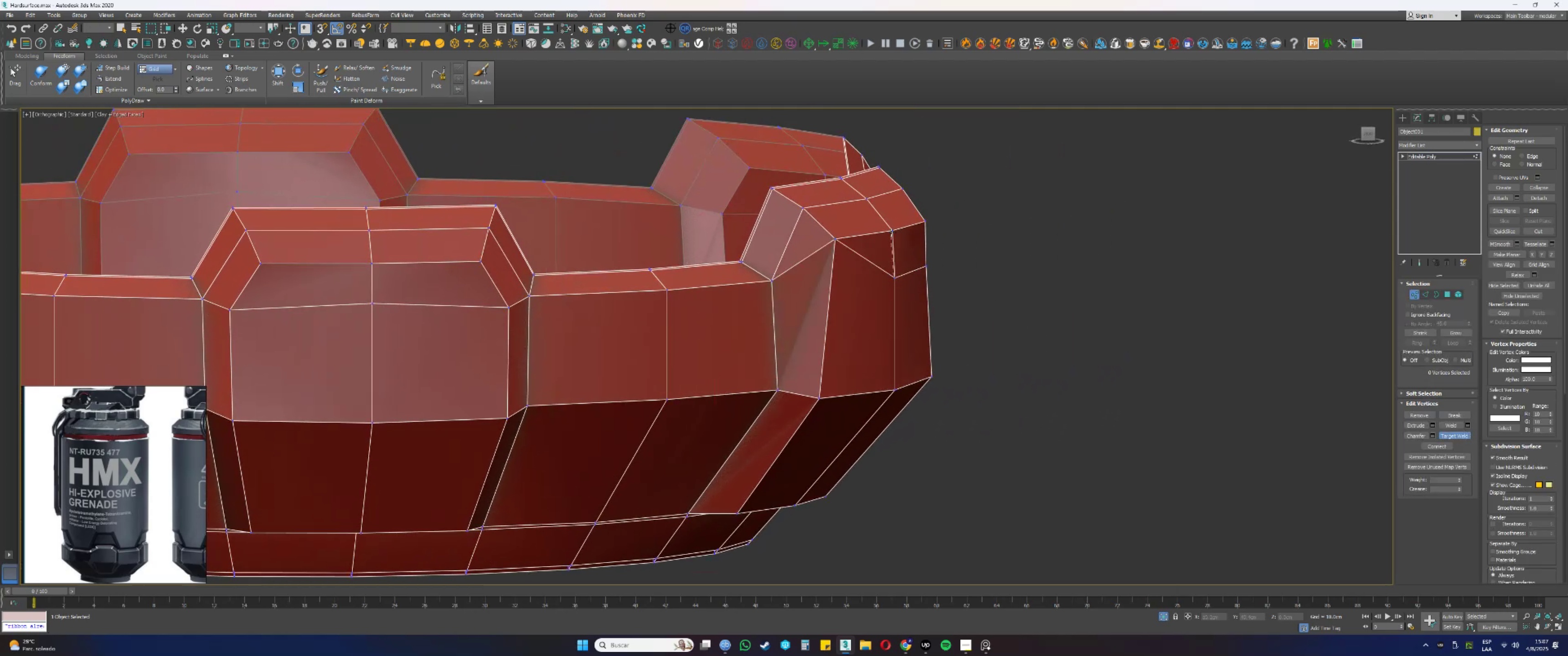 
key(Alt+AltLeft)
 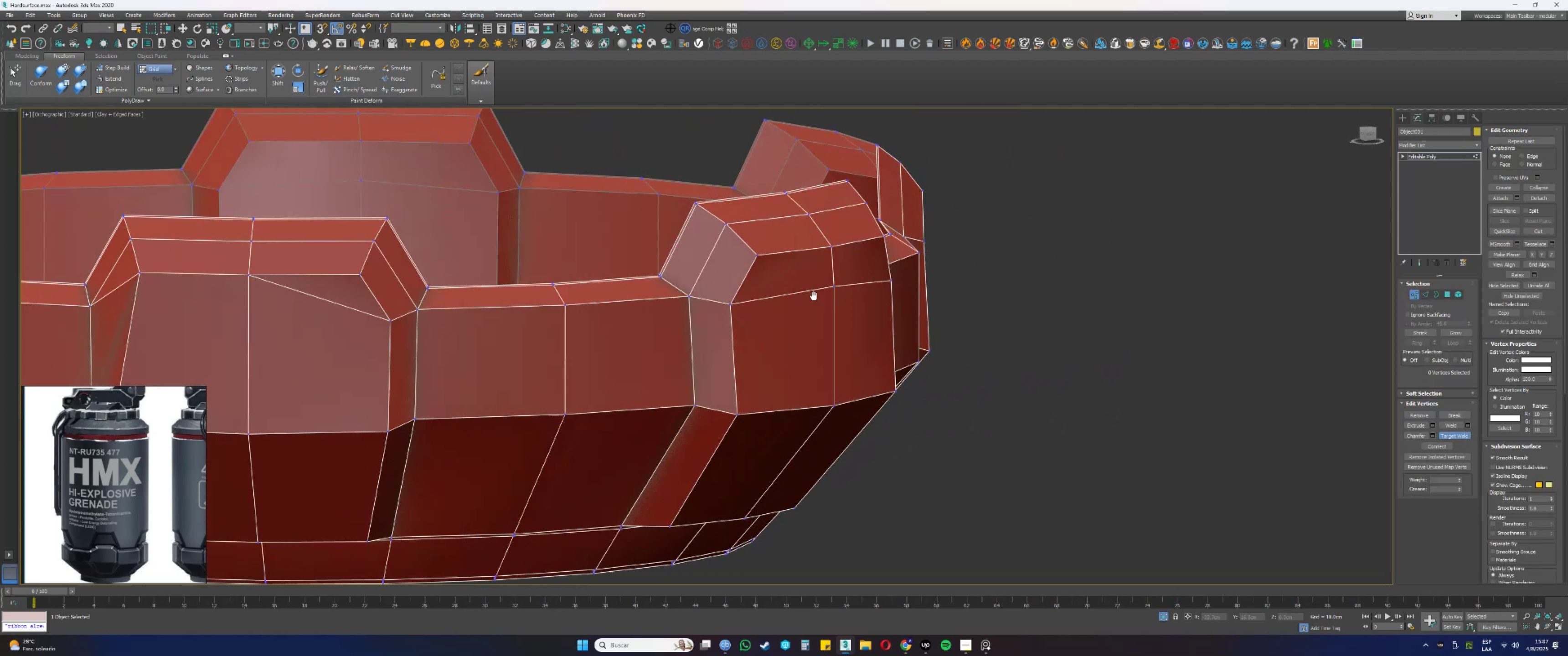 
scroll: coordinate [430, 305], scroll_direction: up, amount: 1.0
 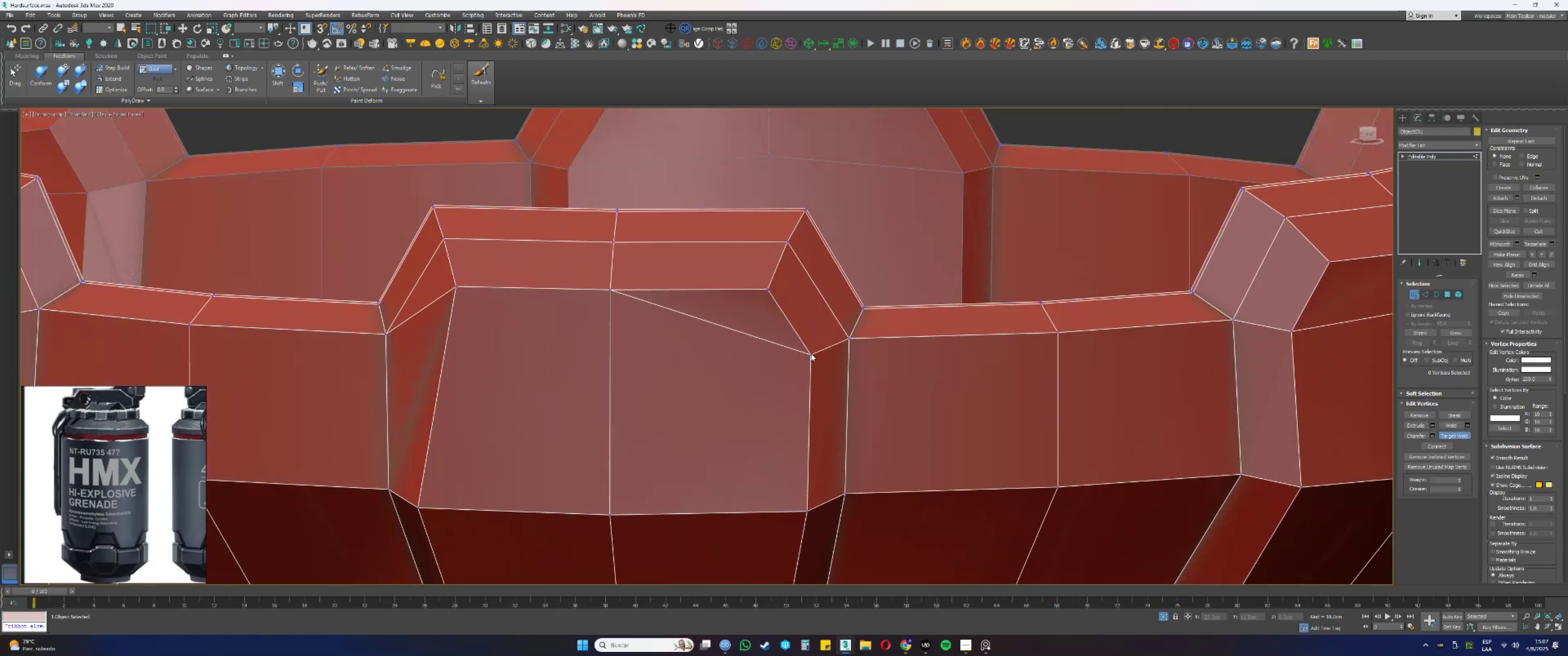 
left_click([768, 289])
 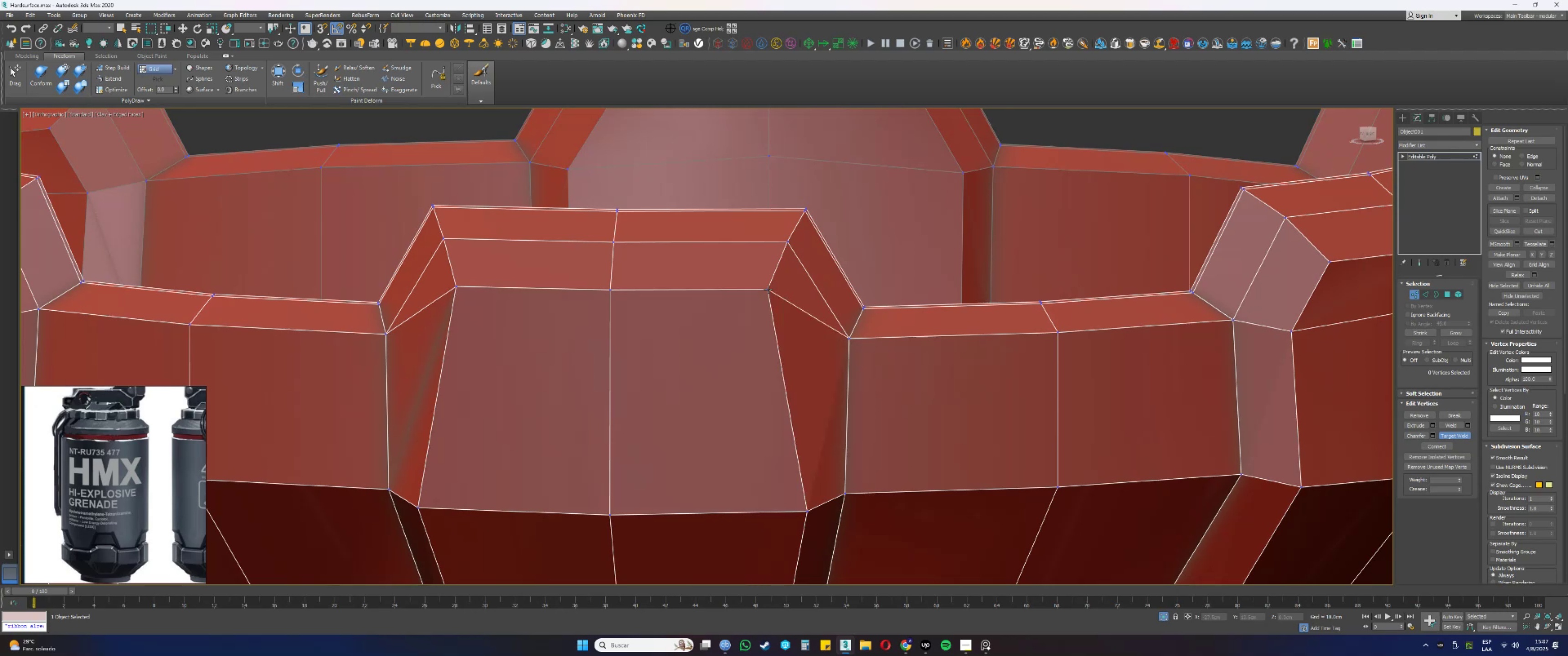 
scroll: coordinate [775, 294], scroll_direction: down, amount: 3.0
 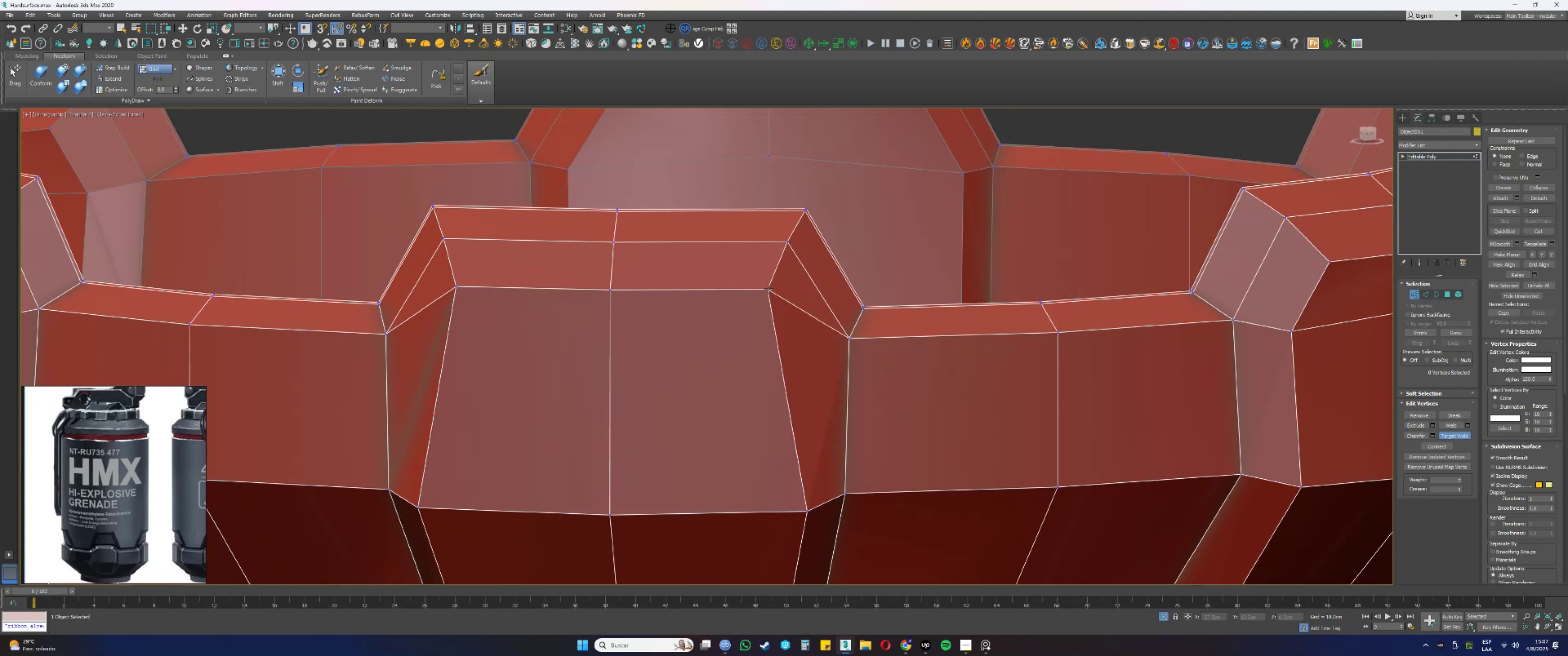 
hold_key(key=AltLeft, duration=0.4)
 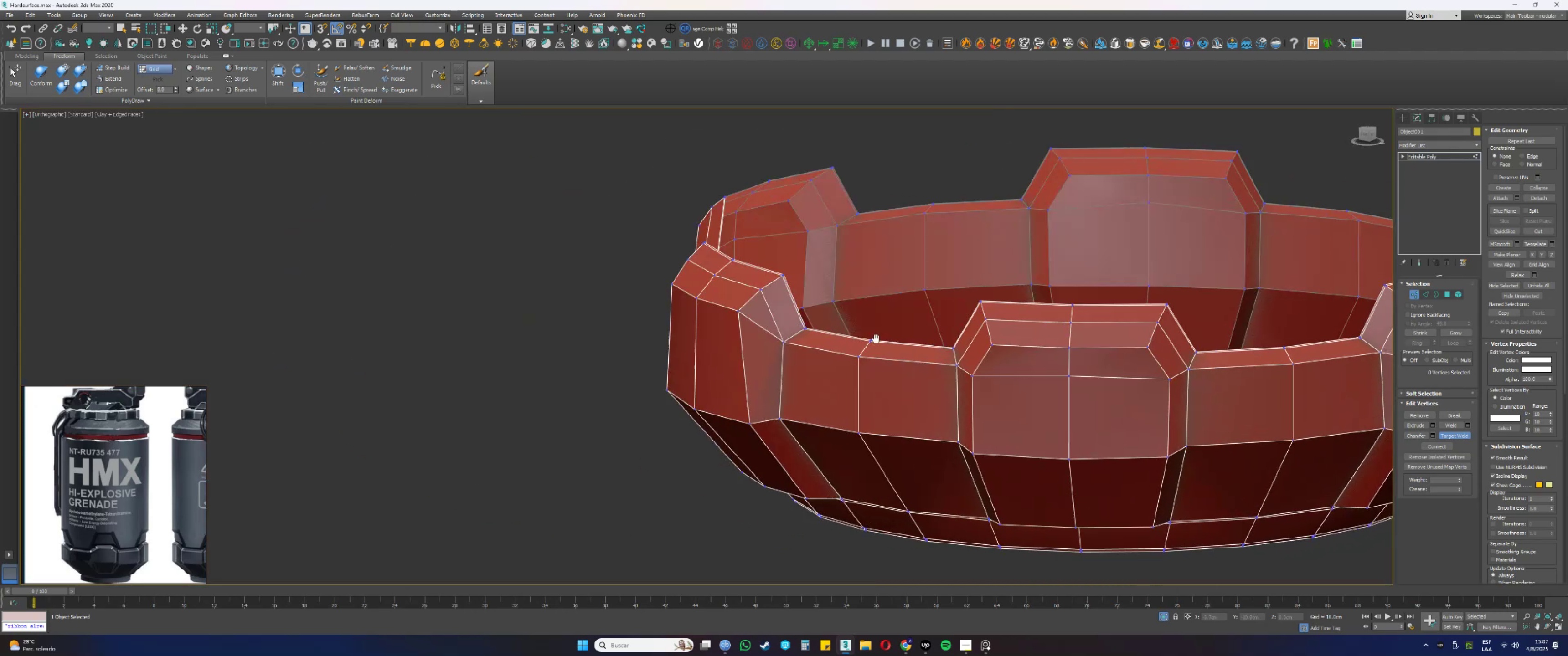 
hold_key(key=AltLeft, duration=0.42)
 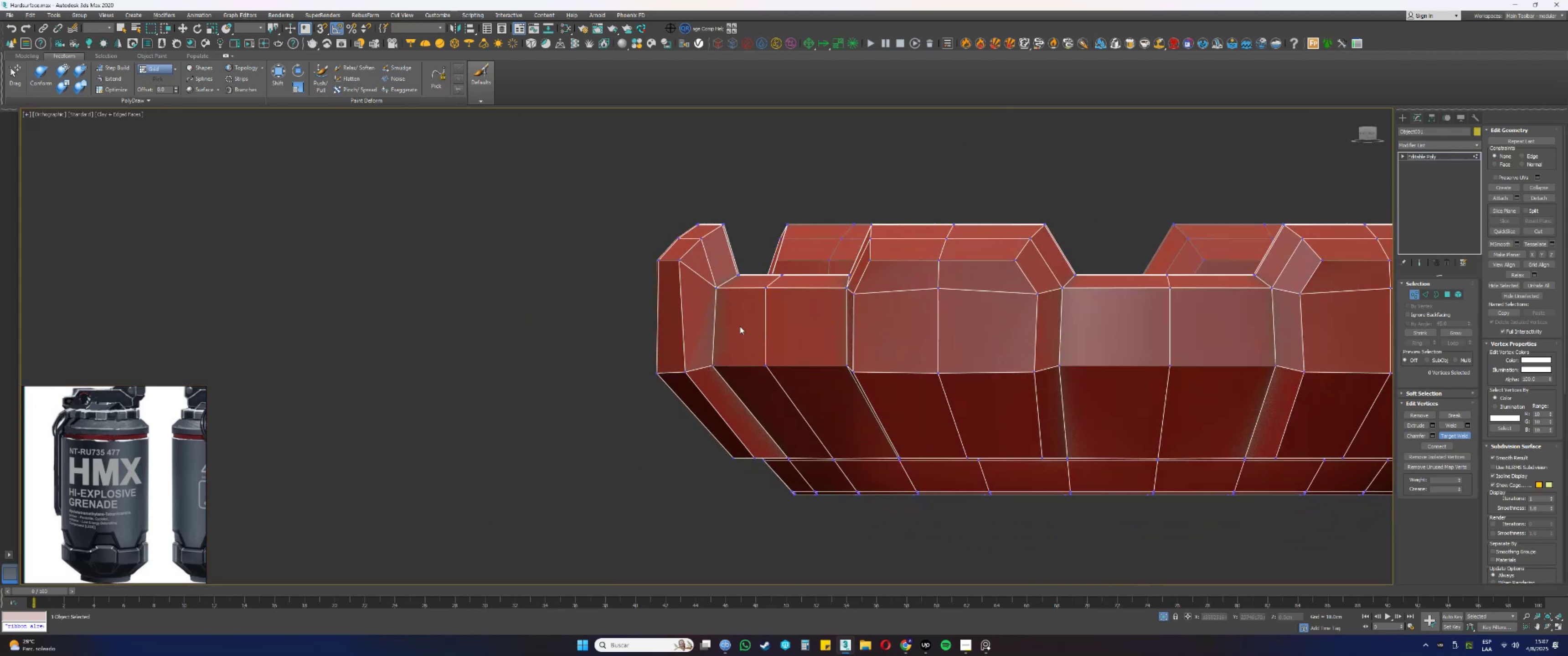 
hold_key(key=AltLeft, duration=0.37)
 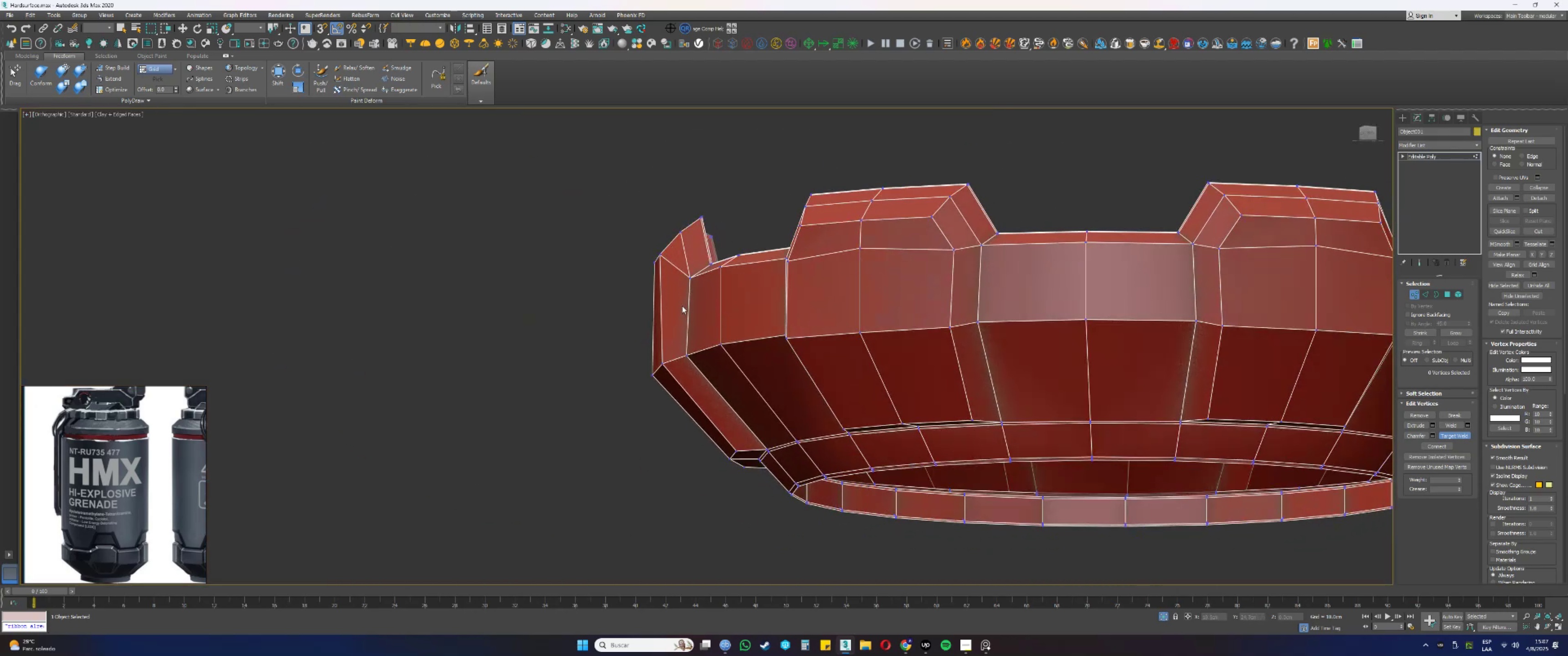 
hold_key(key=AltLeft, duration=0.73)
 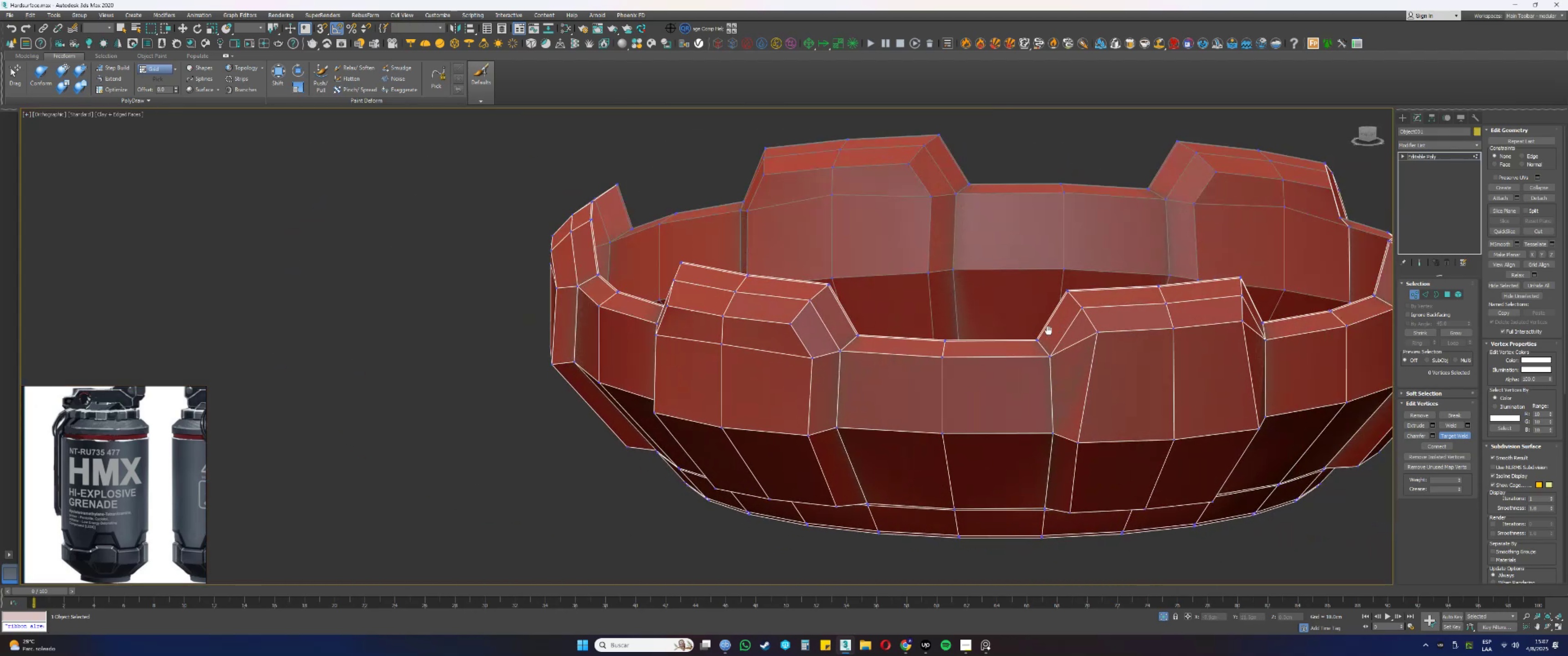 
hold_key(key=AltLeft, duration=0.32)
 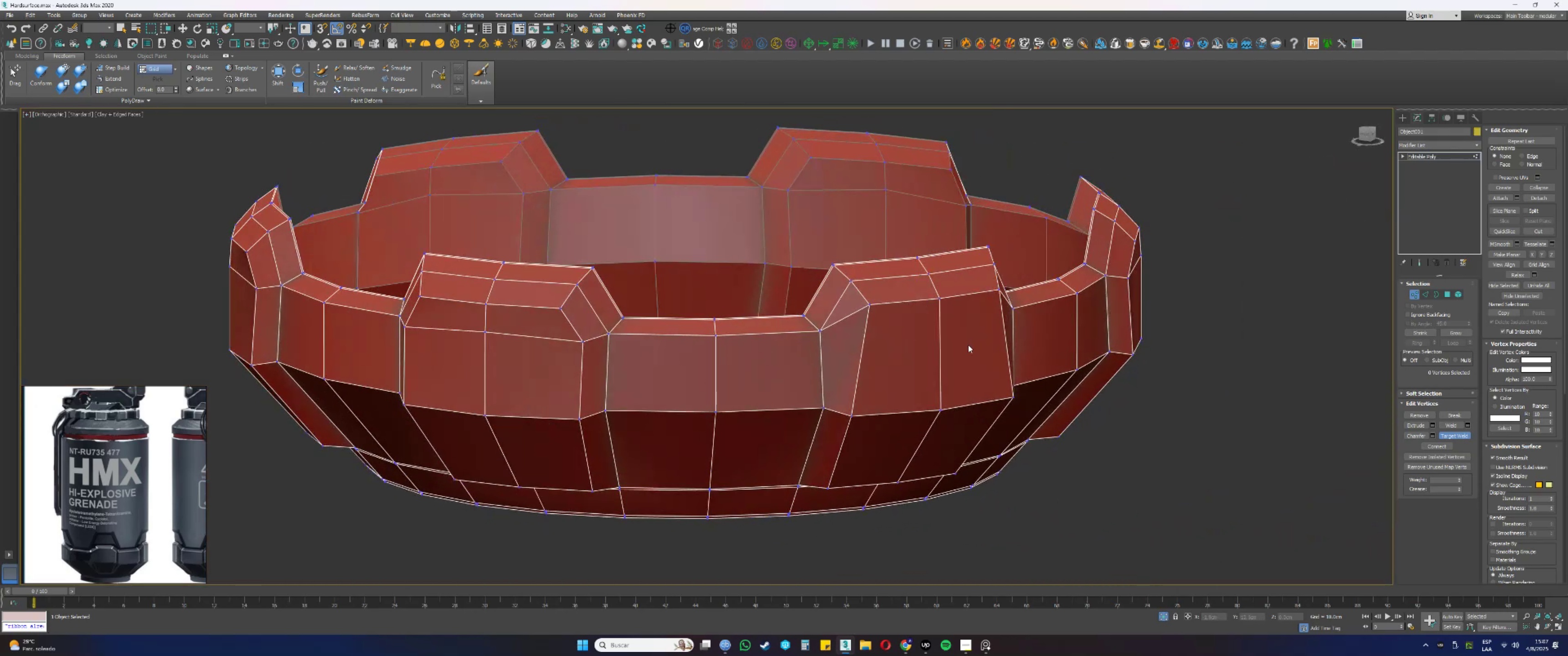 
right_click([968, 345])
 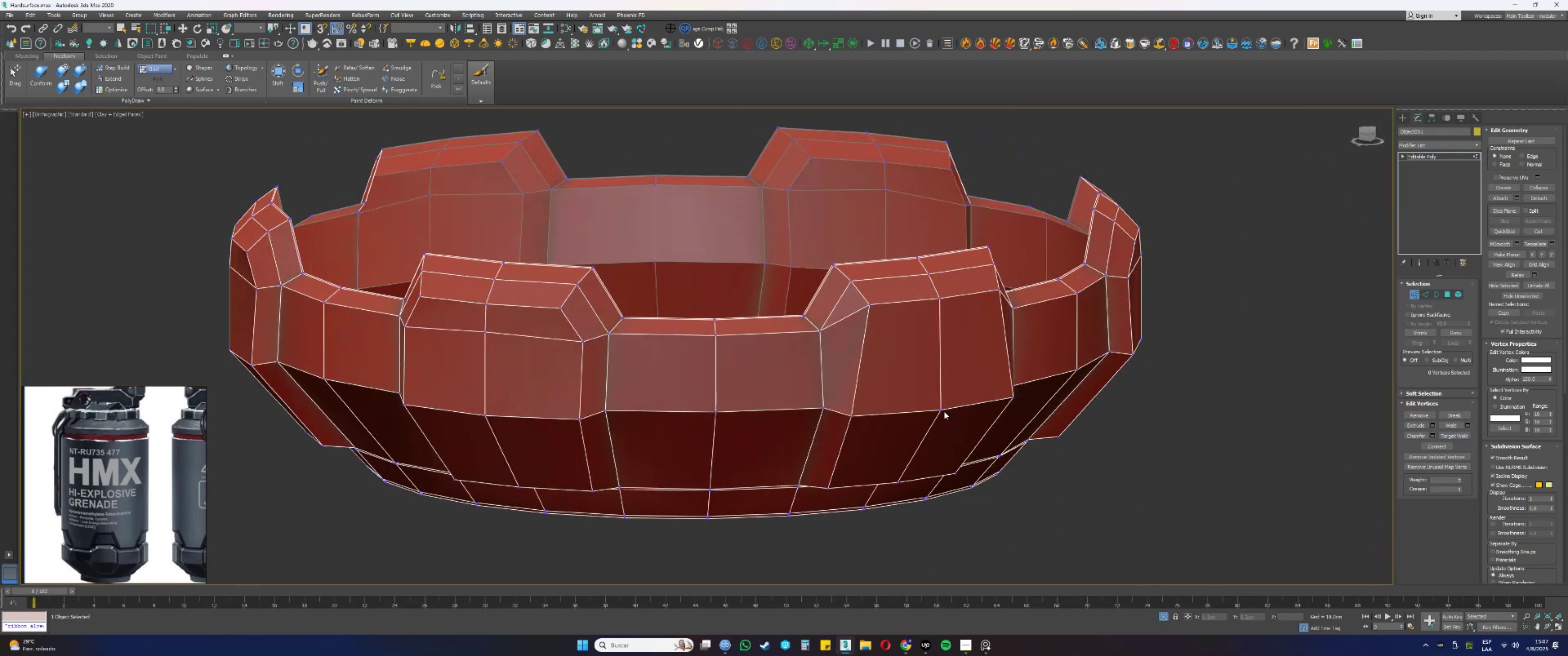 
left_click([941, 410])
 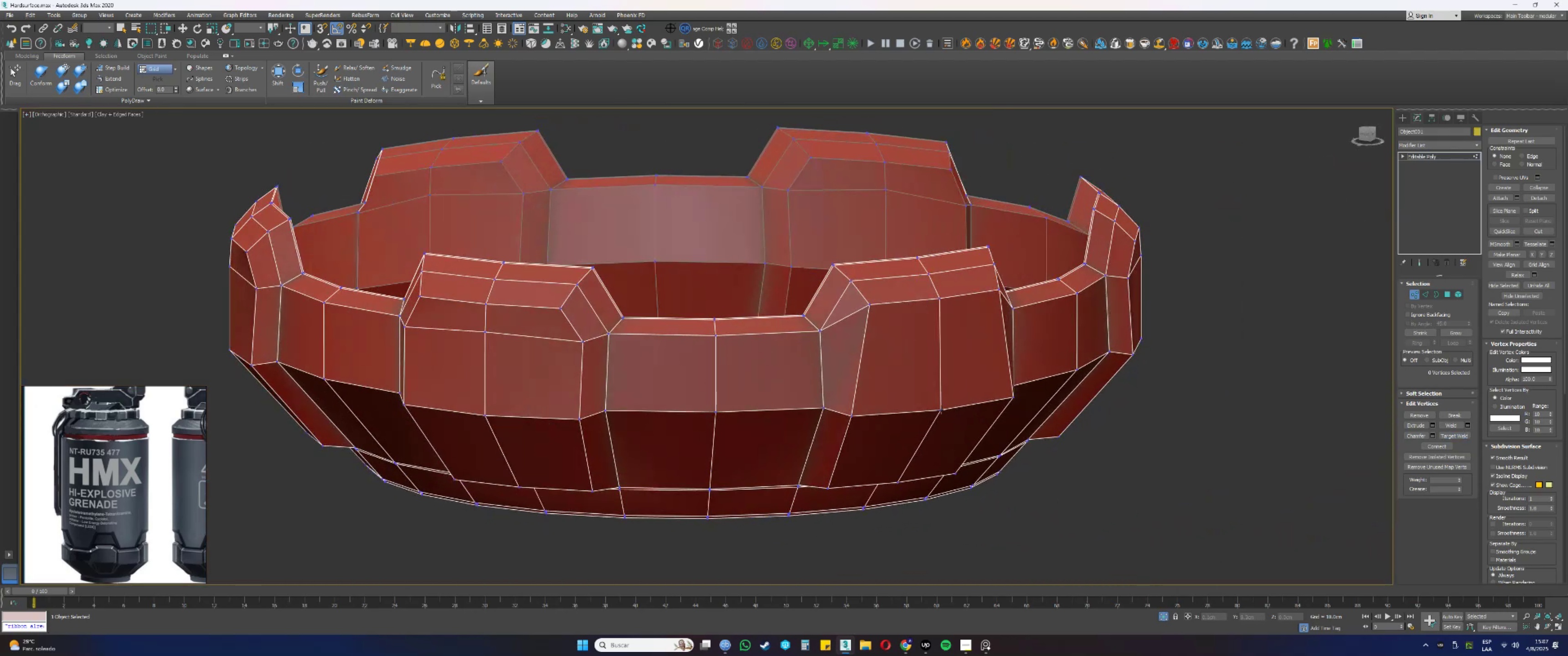 
key(F3)
 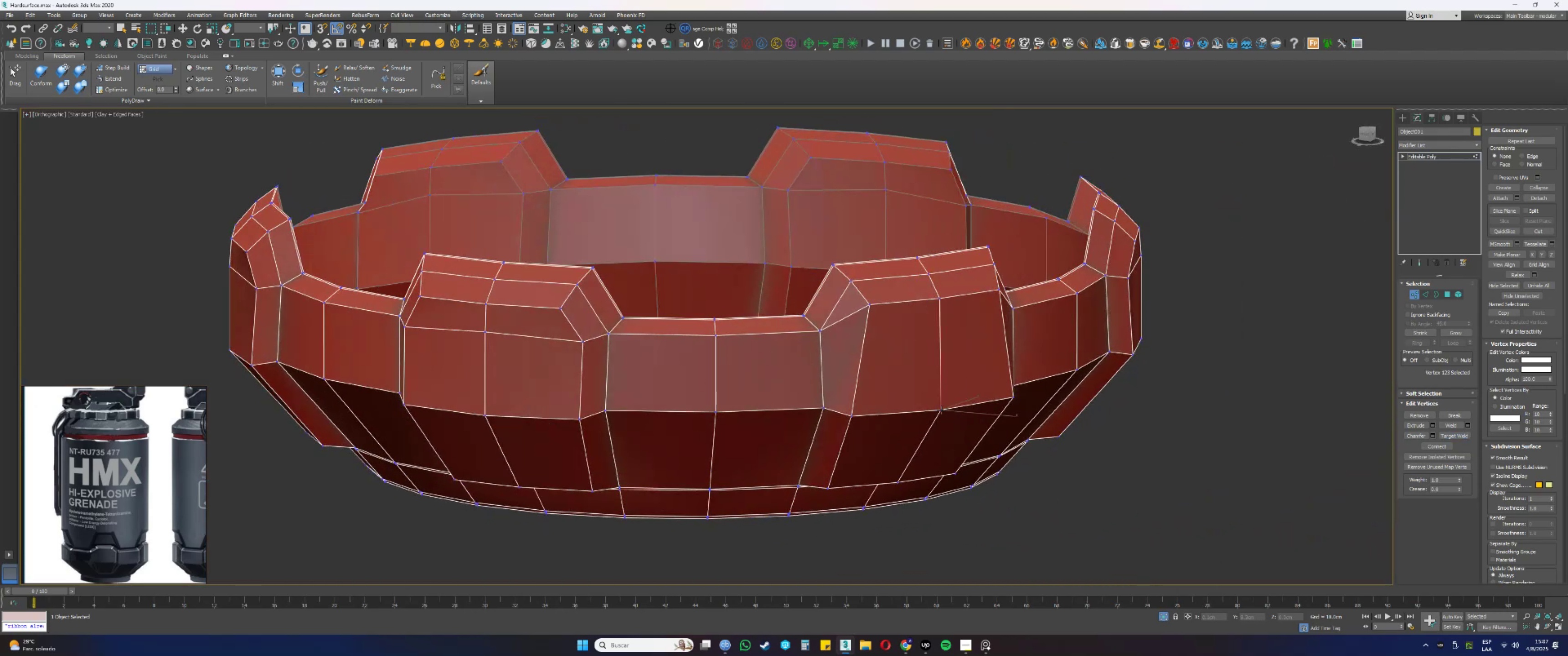 
key(F3)
 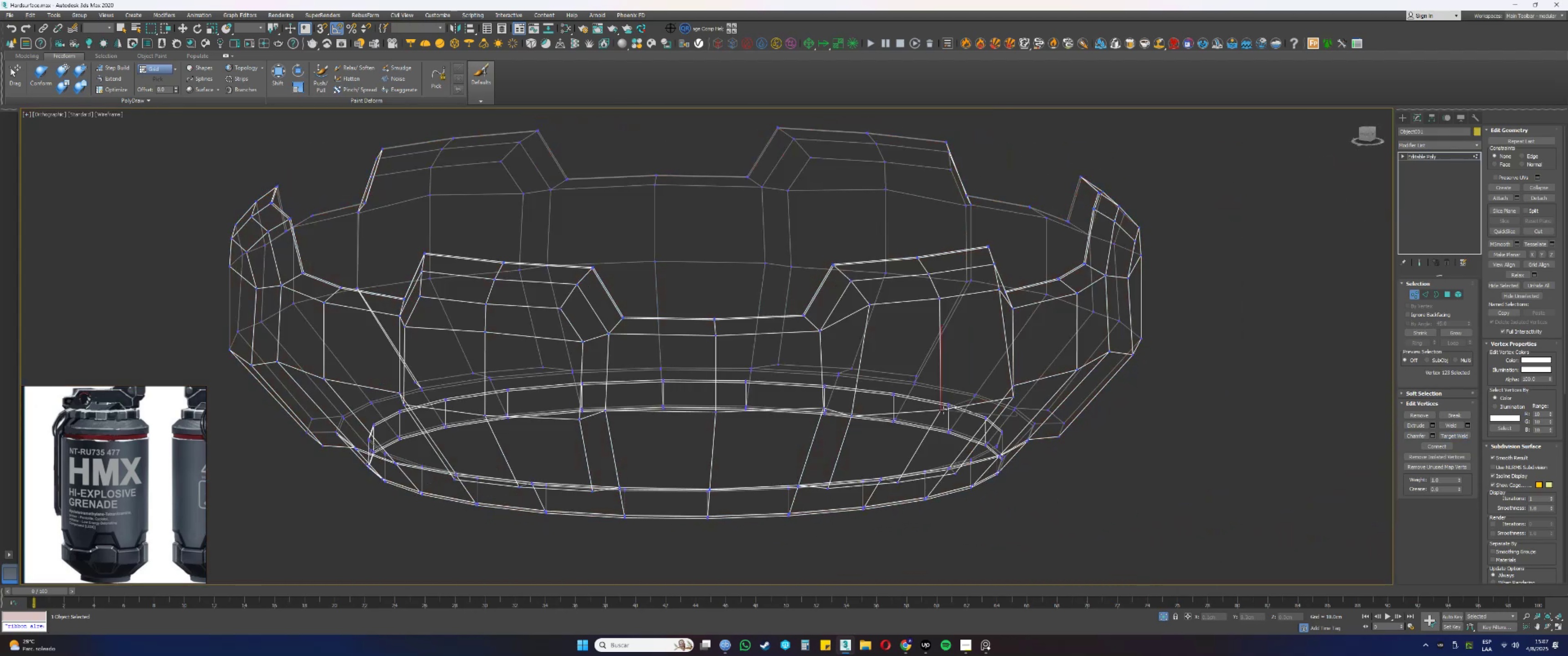 
key(F4)
 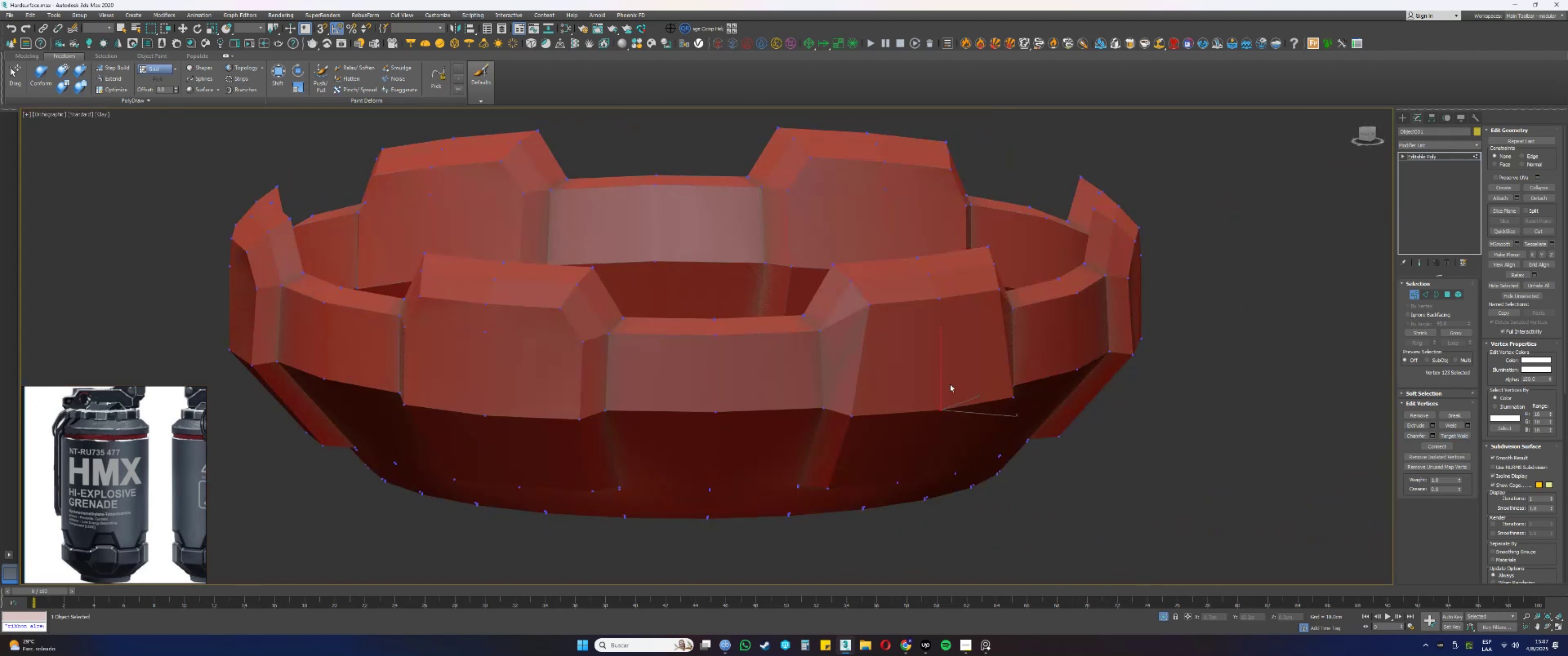 
hold_key(key=AltLeft, duration=1.54)
 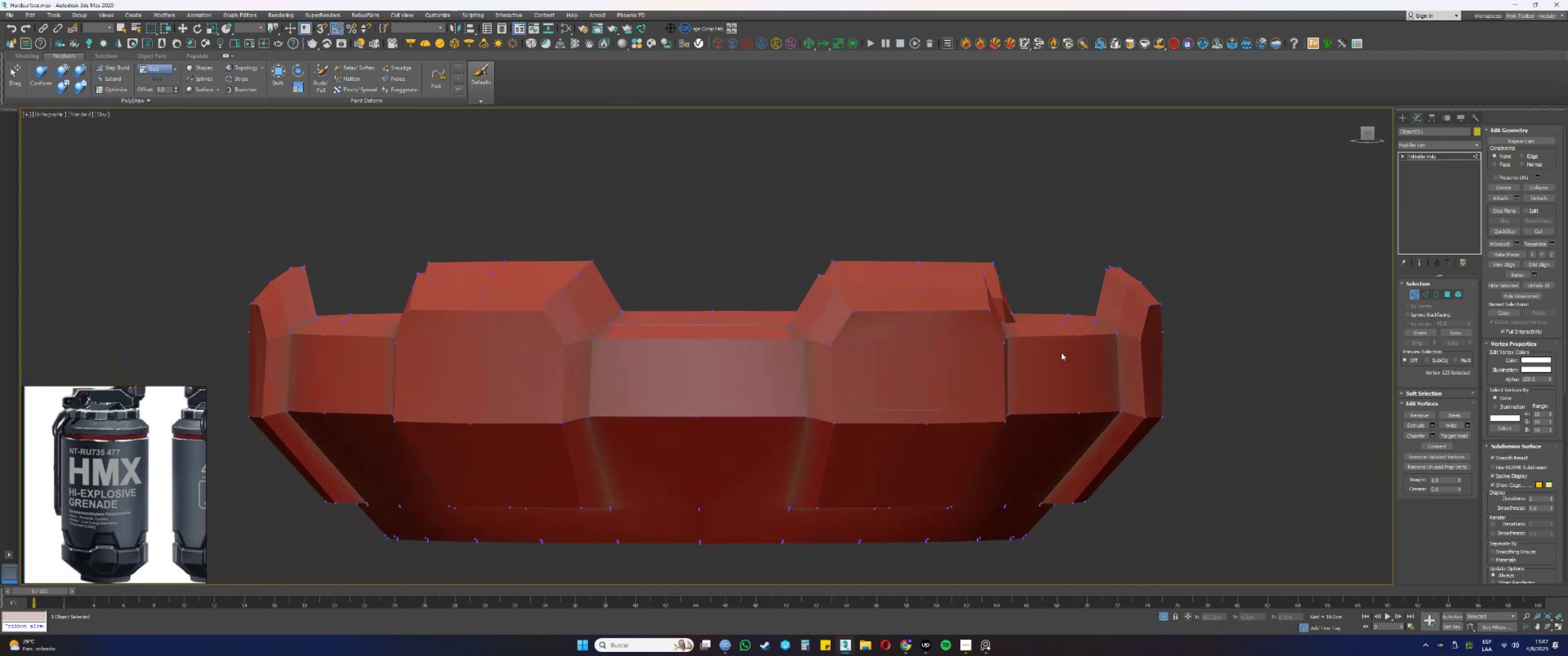 
hold_key(key=AltLeft, duration=1.51)
 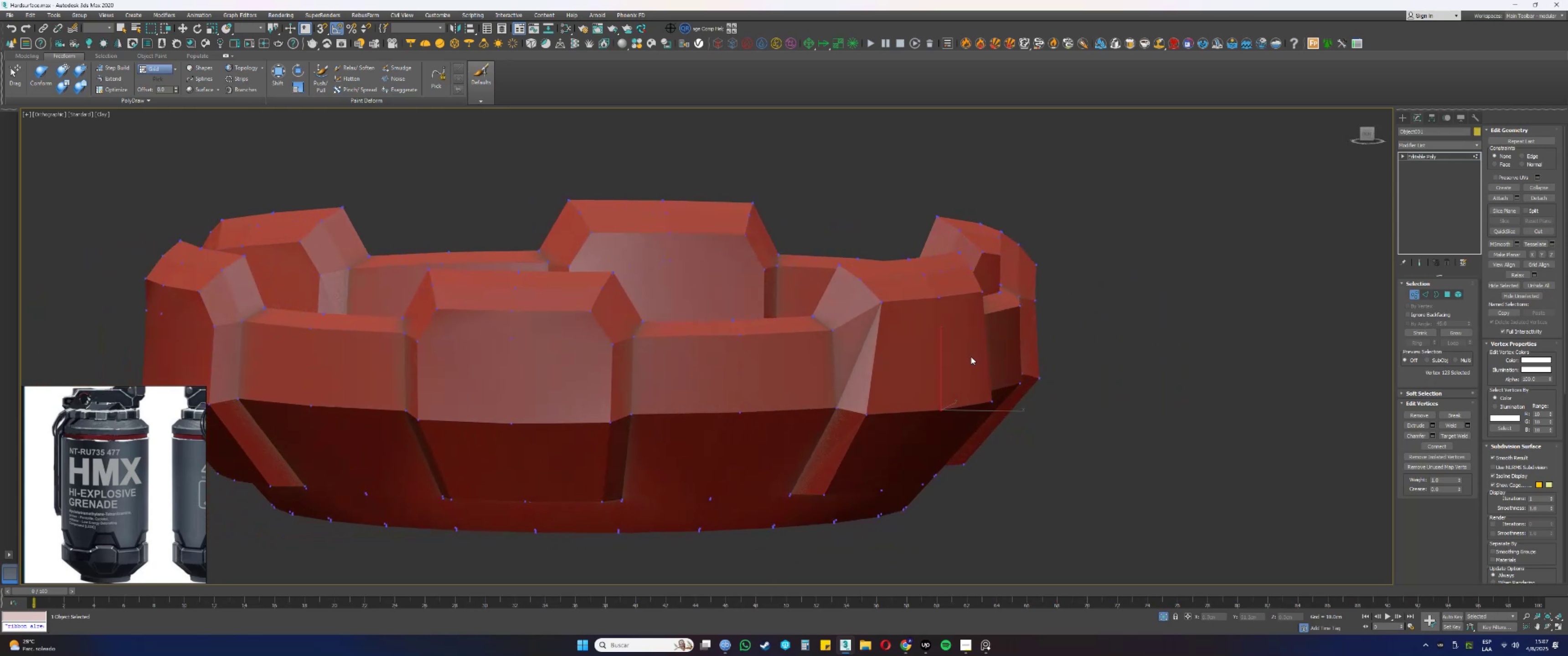 
hold_key(key=AltLeft, duration=0.53)
 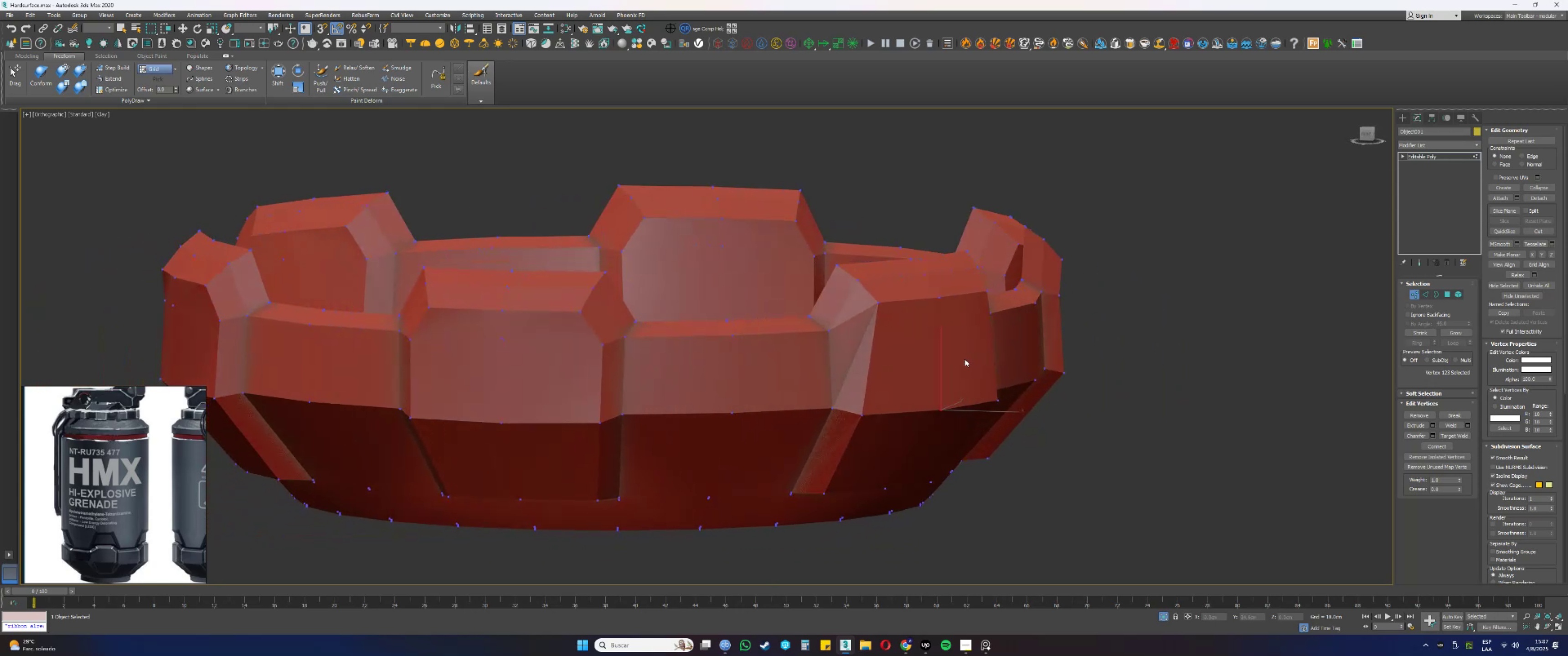 
key(F4)
 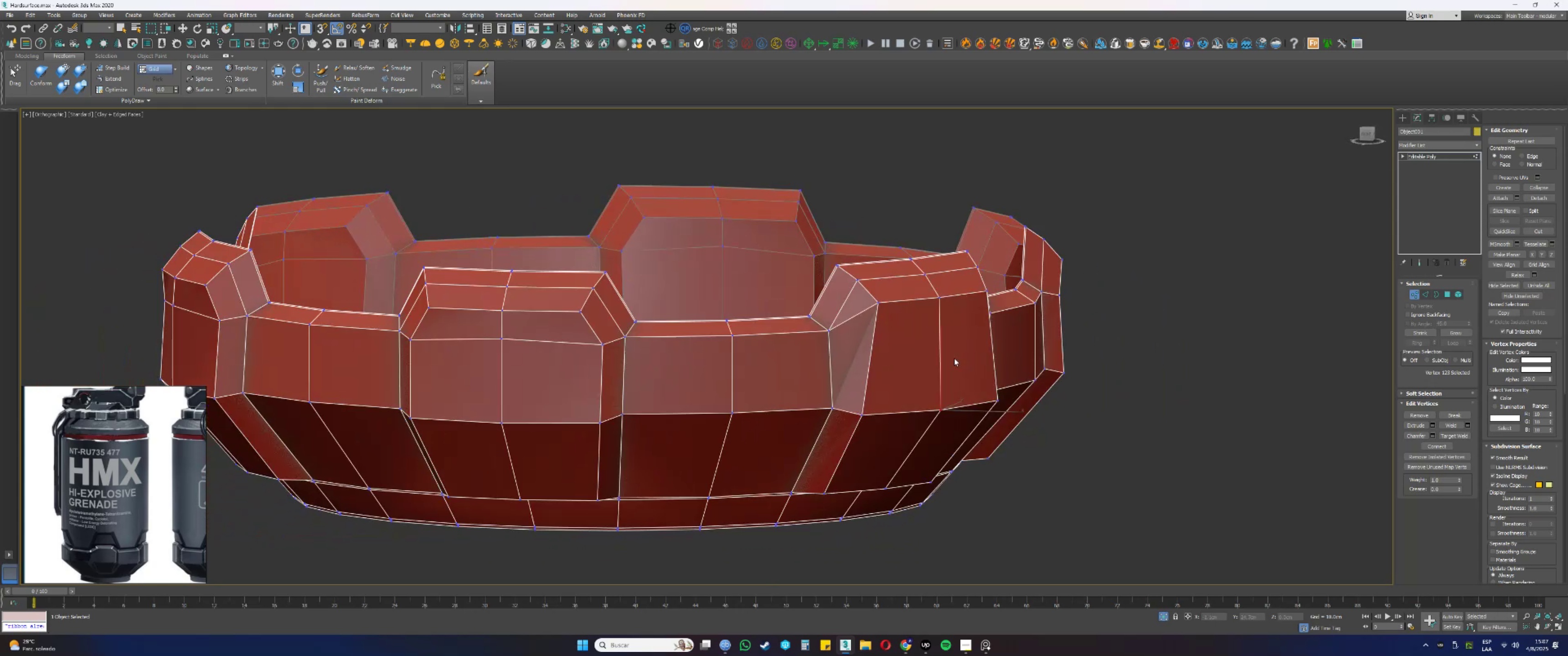 
key(Alt+AltLeft)
 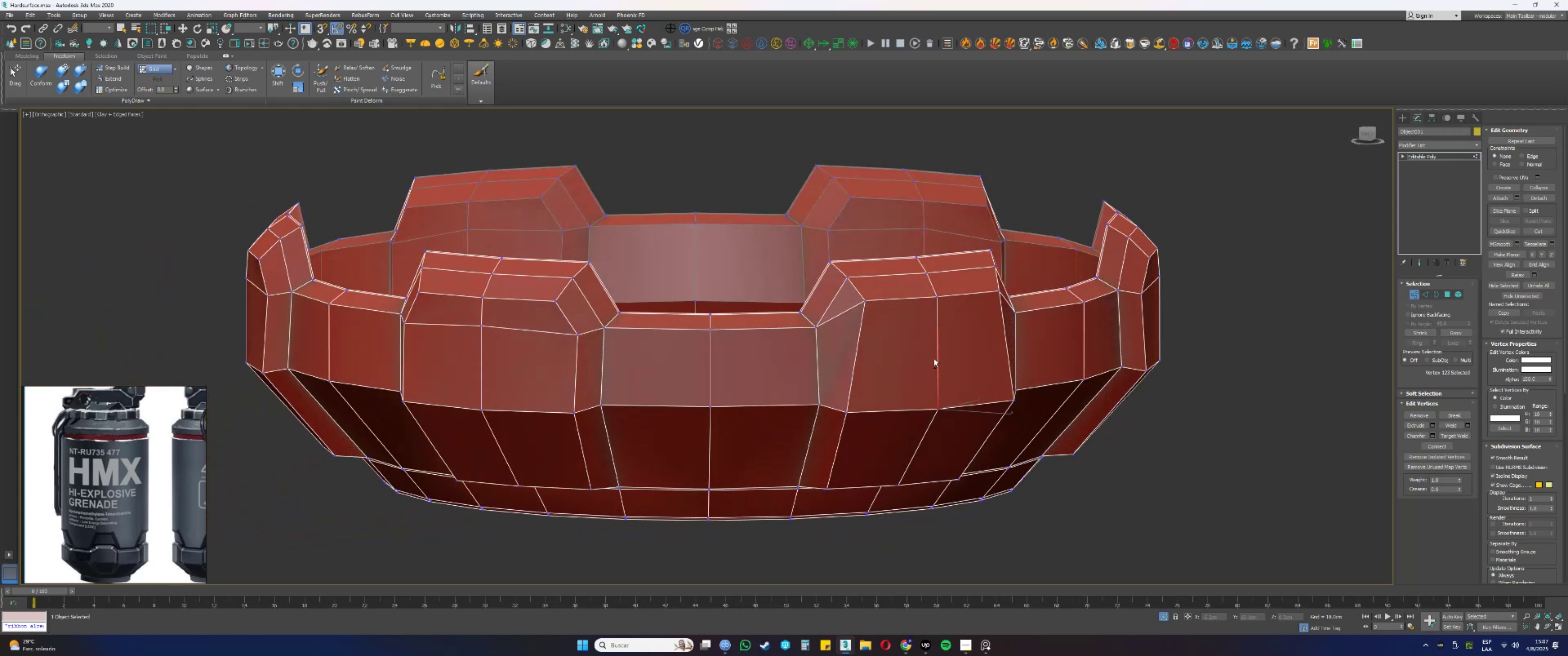 
scroll: coordinate [936, 338], scroll_direction: up, amount: 1.0
 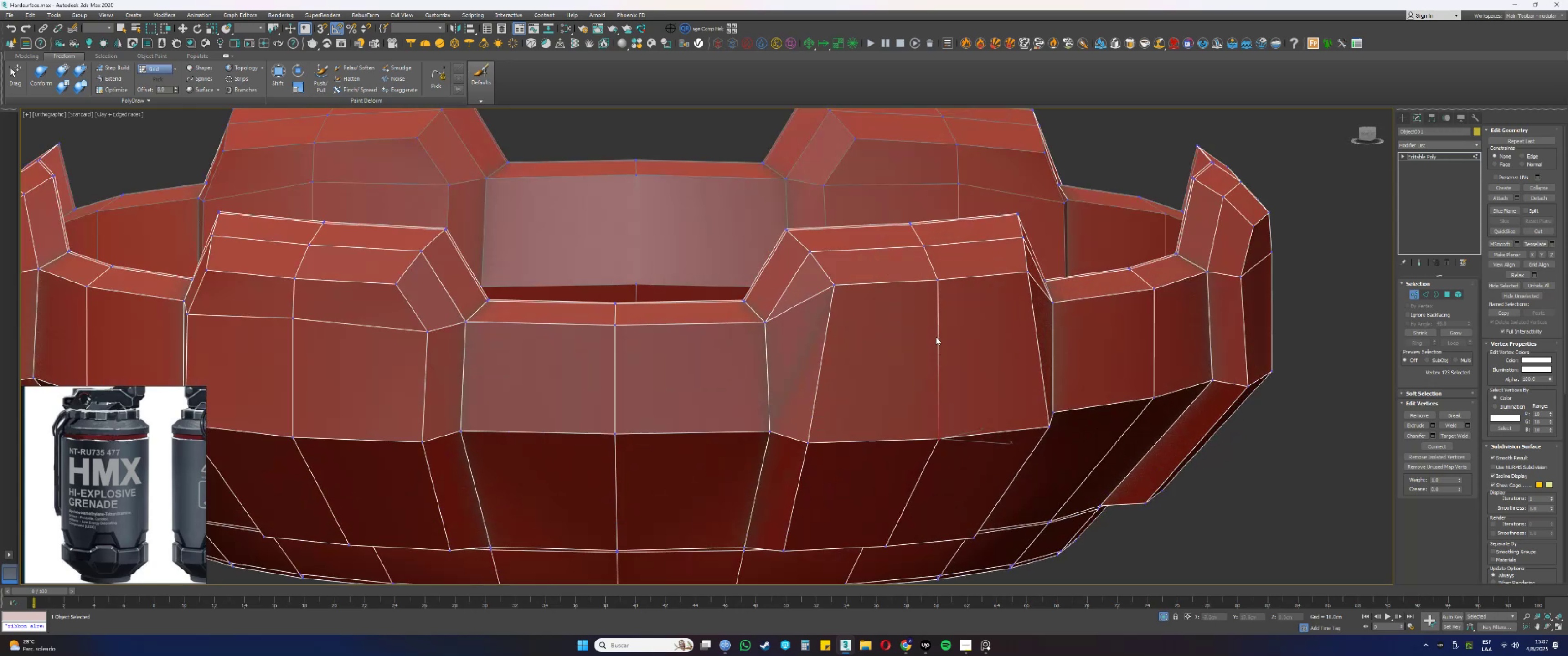 
hold_key(key=AltLeft, duration=0.45)
 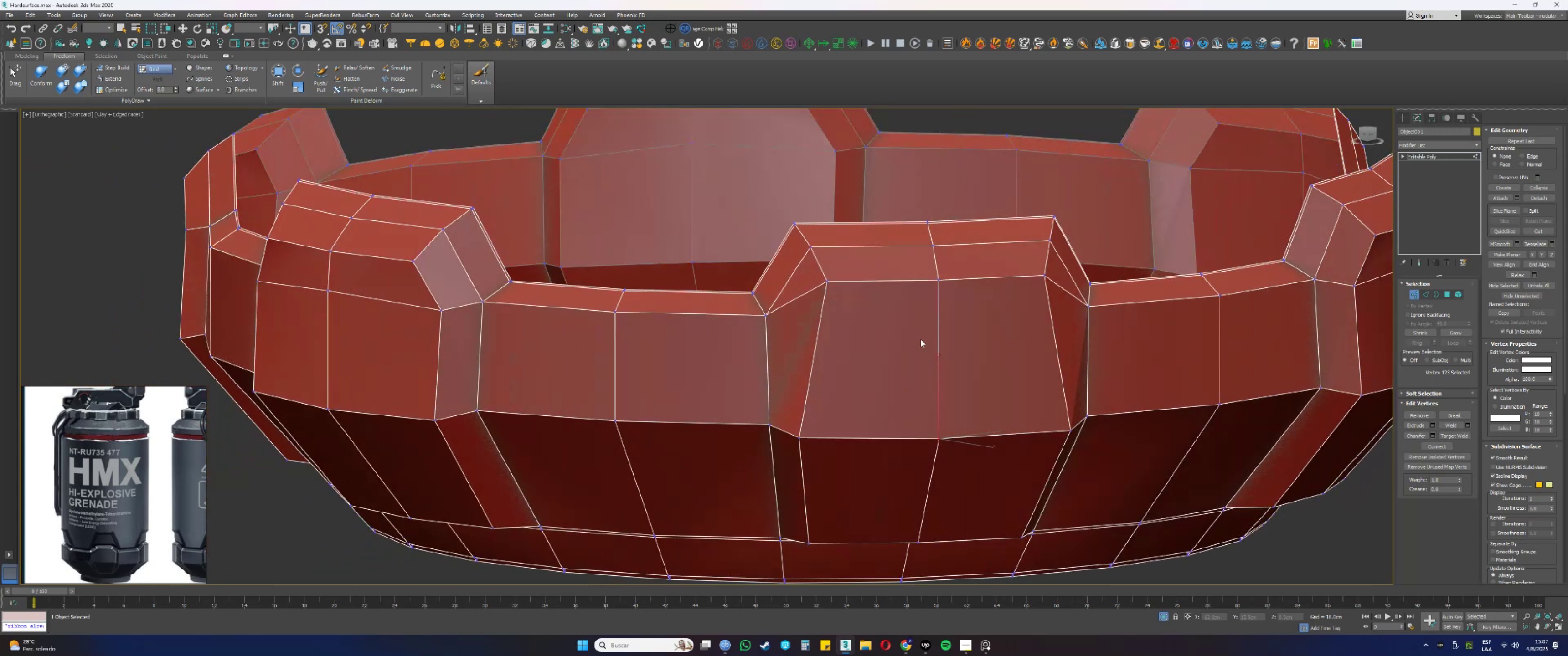 
key(Control+Z)
 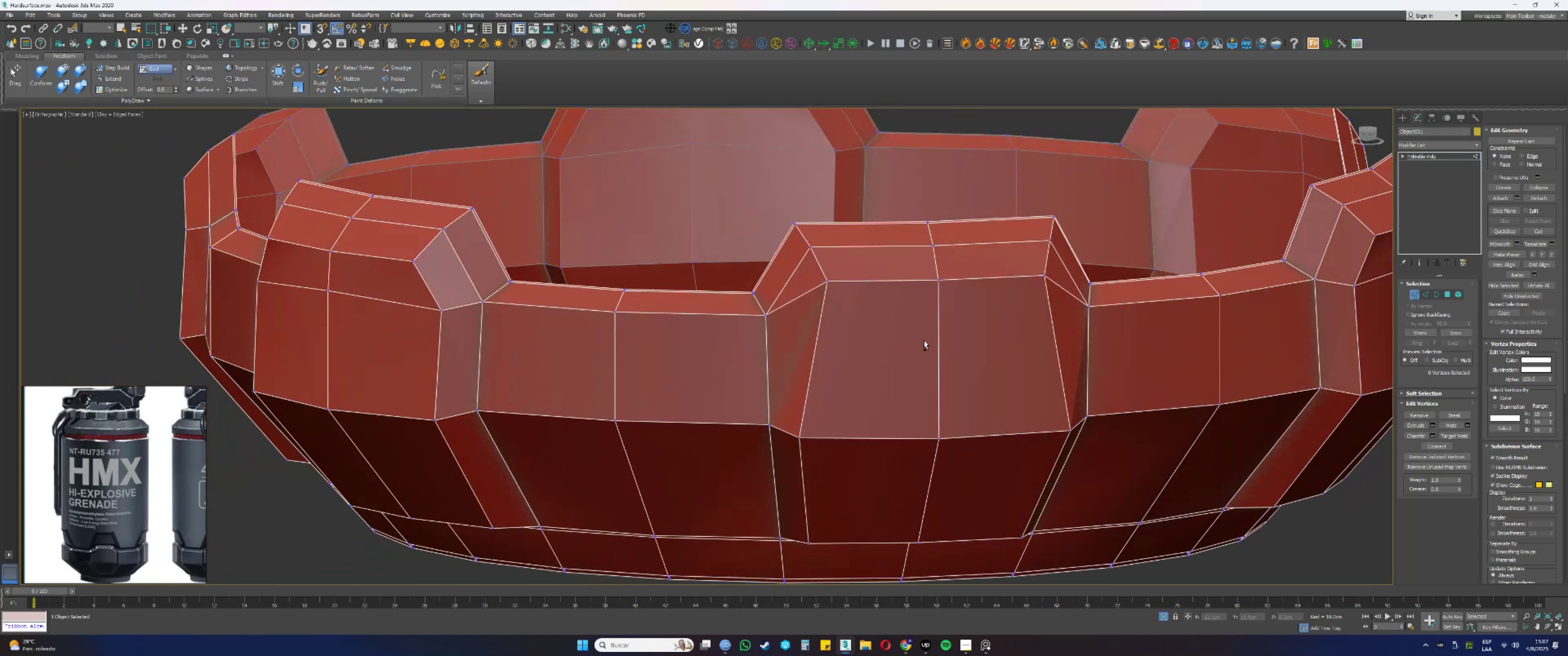 
key(Control+Z)
 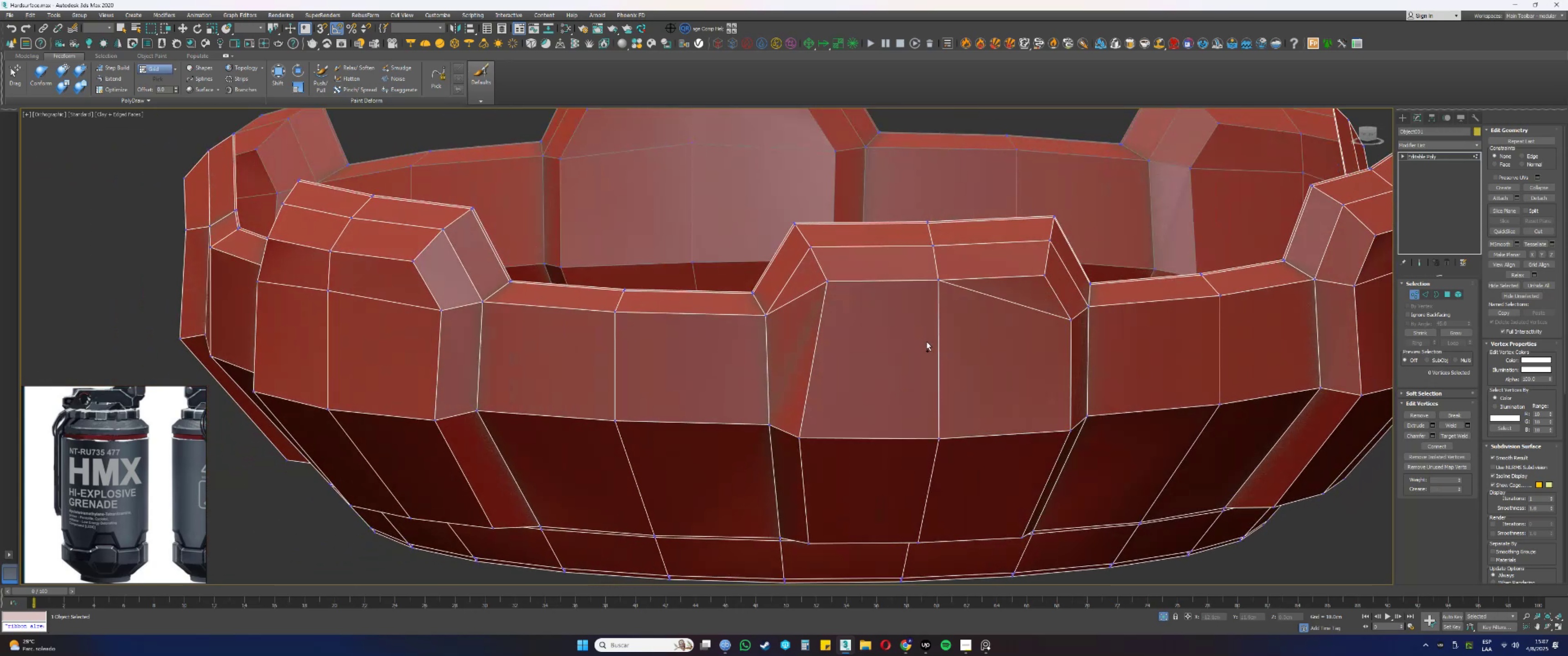 
key(Control+Z)
 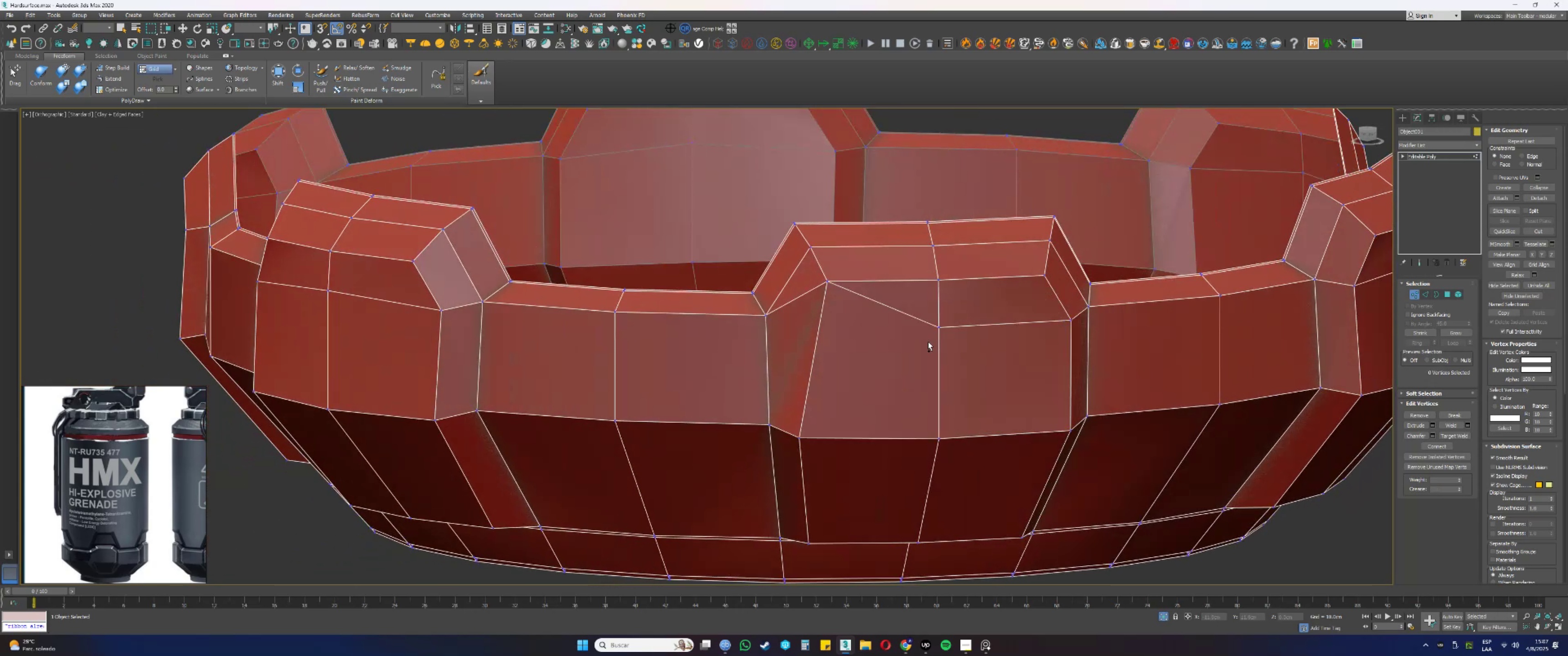 
key(Control+Z)
 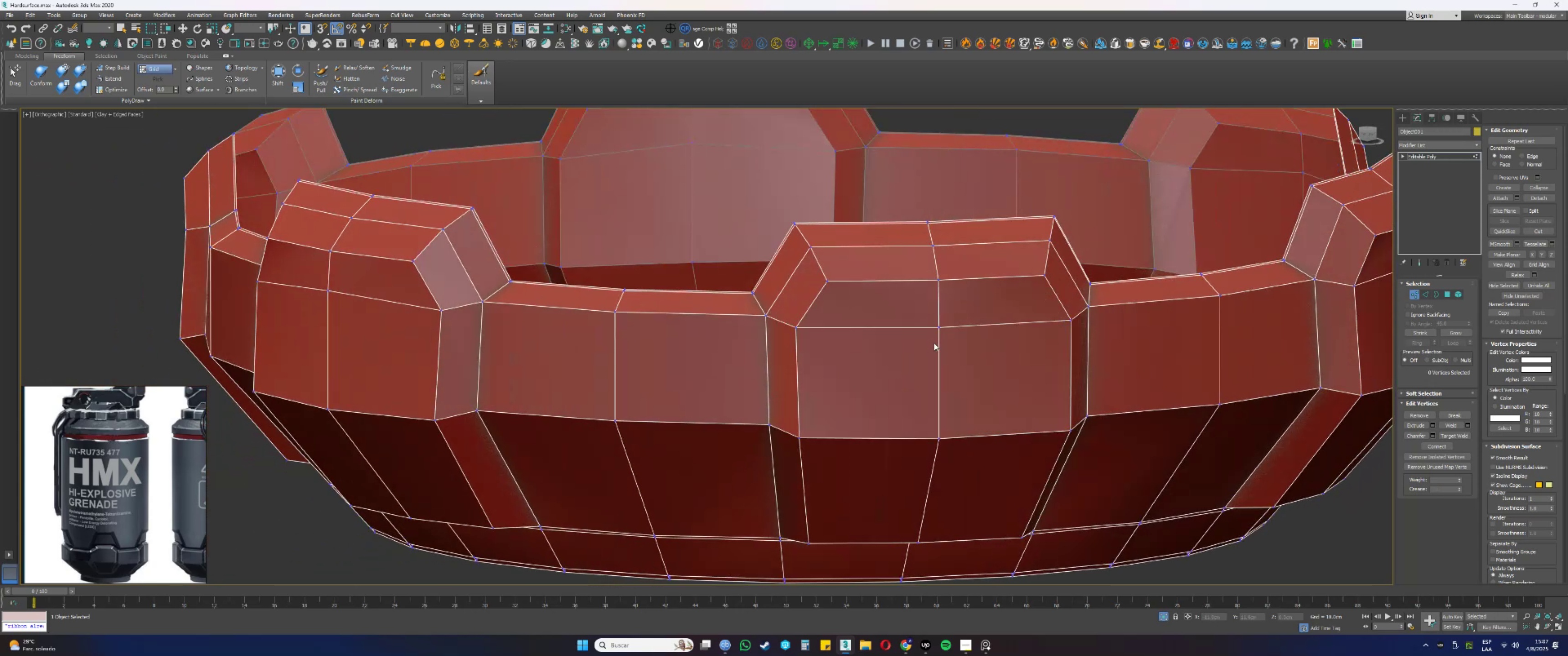 
hold_key(key=AltLeft, duration=0.84)
 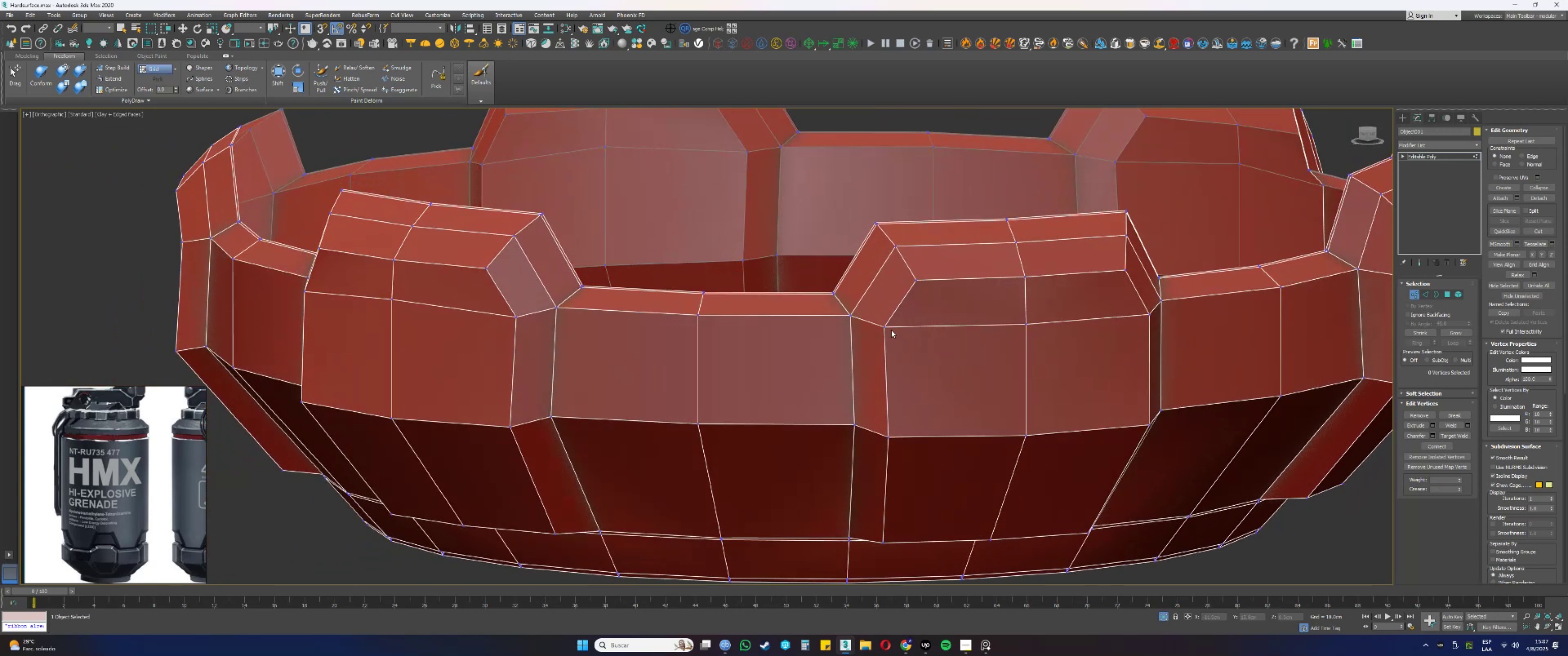 
left_click([887, 325])
 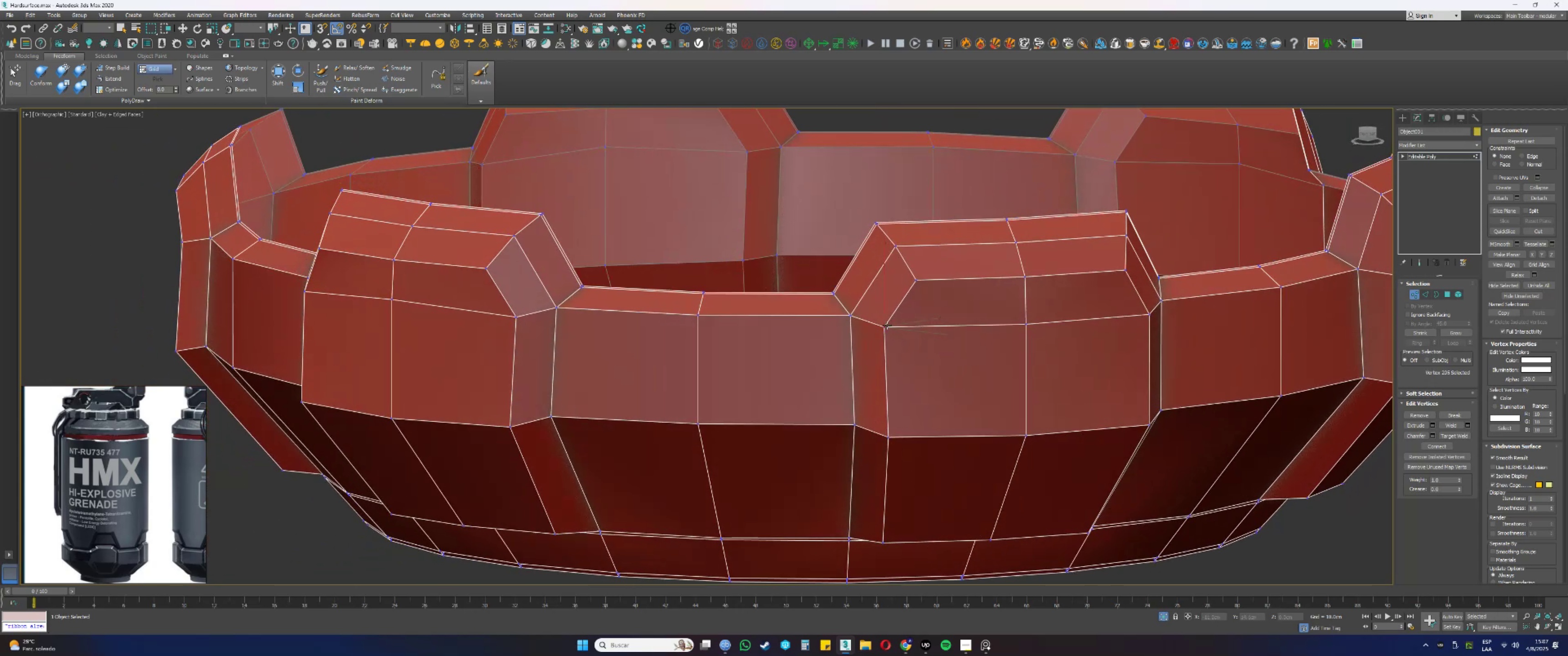 
hold_key(key=AltLeft, duration=1.52)
 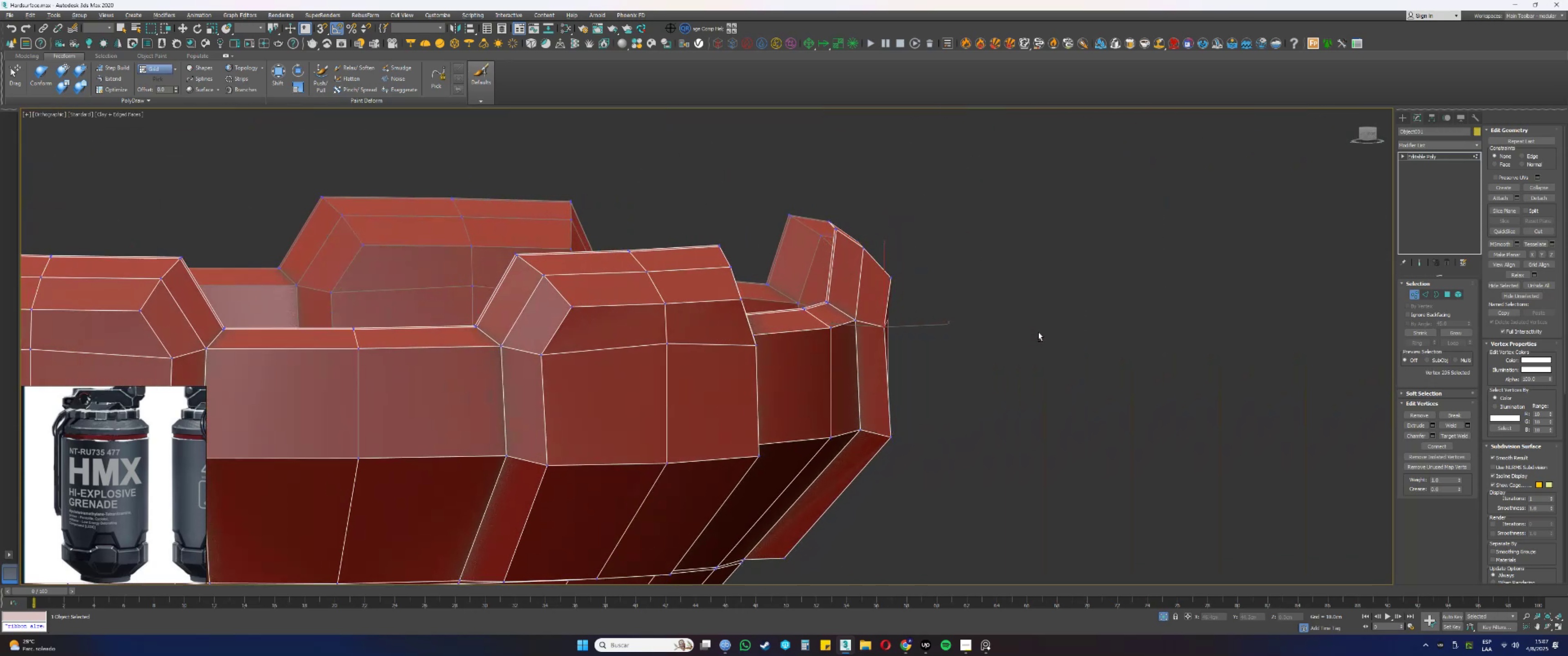 
hold_key(key=AltLeft, duration=0.94)
 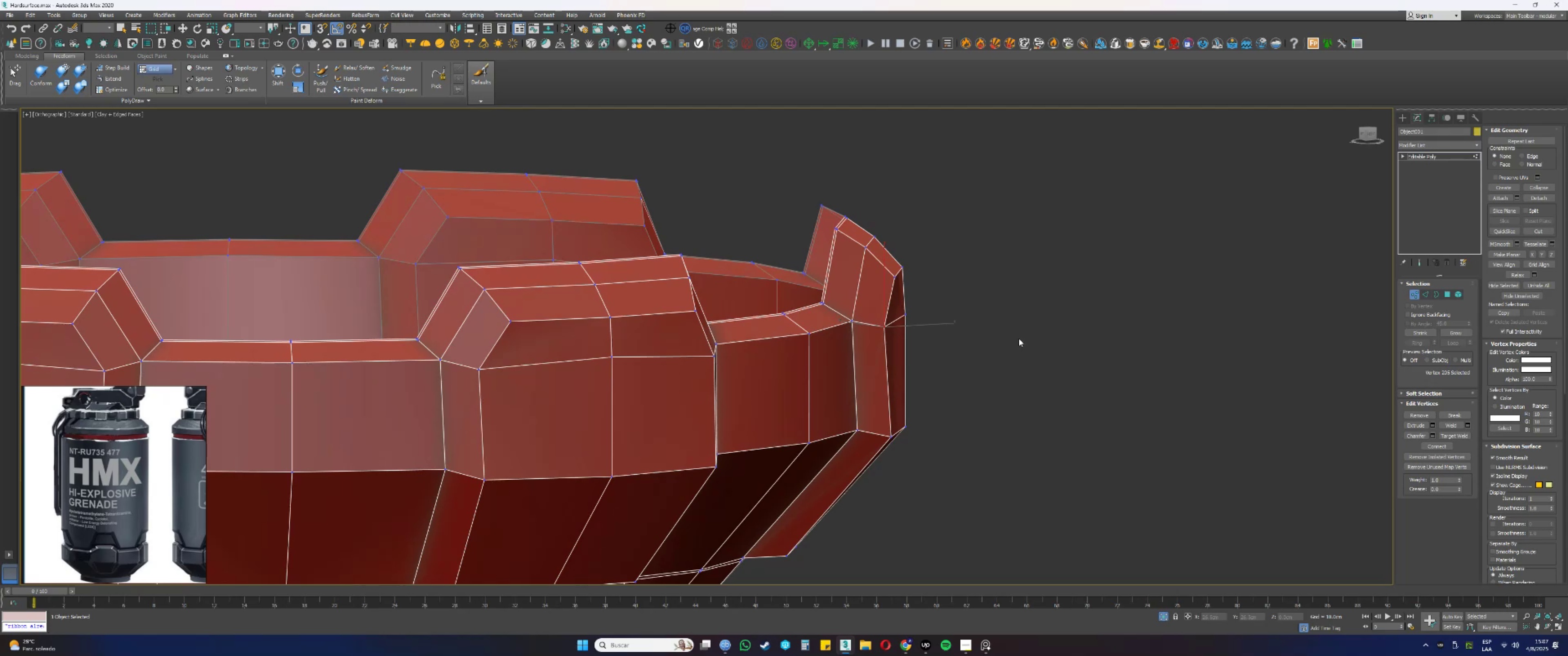 
wait(6.08)
 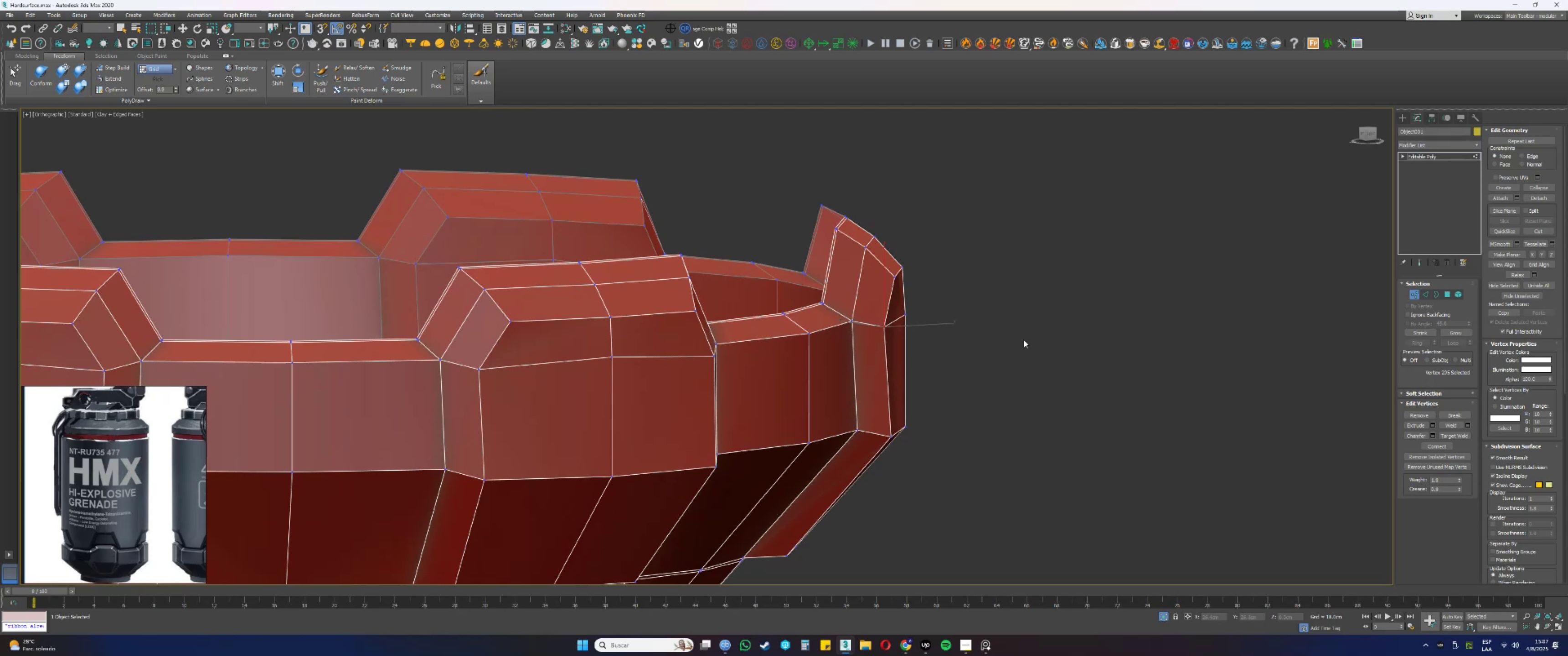 
hold_key(key=AltLeft, duration=0.36)
 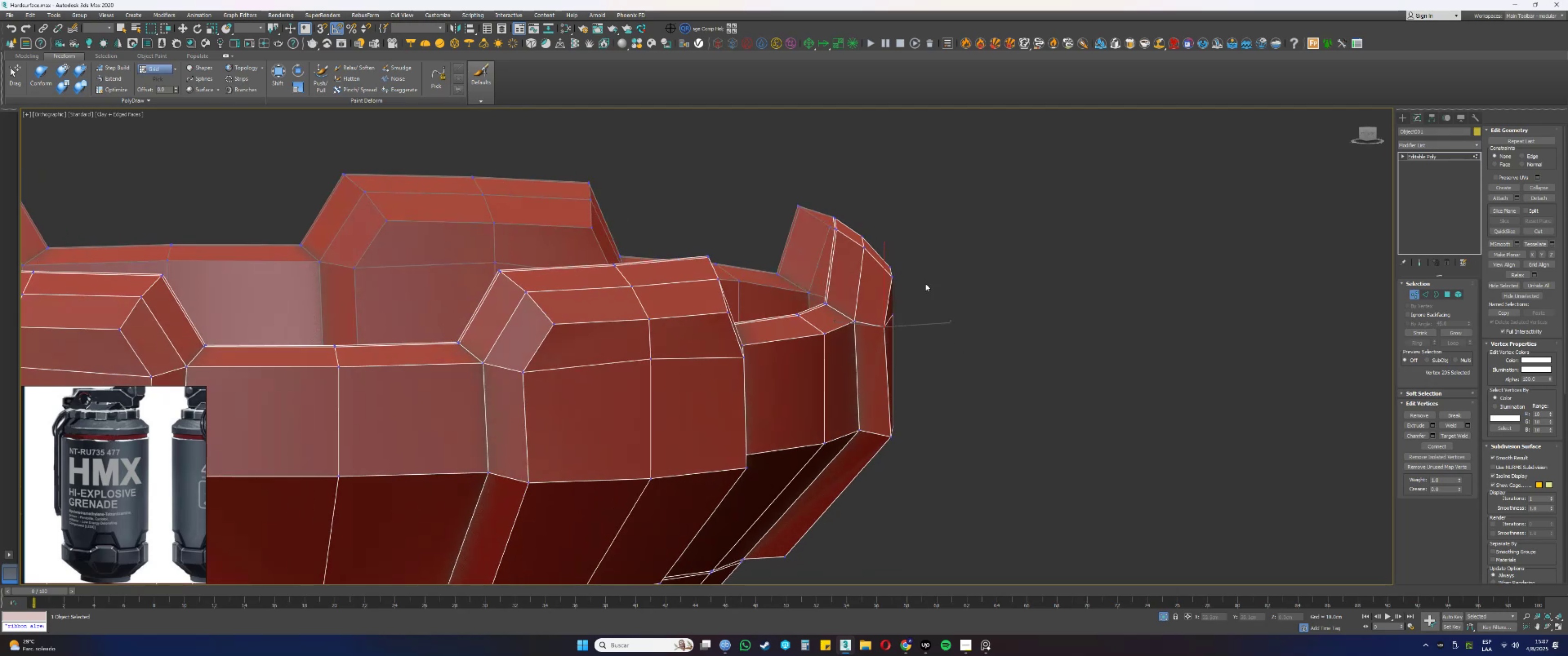 
type(fz)
 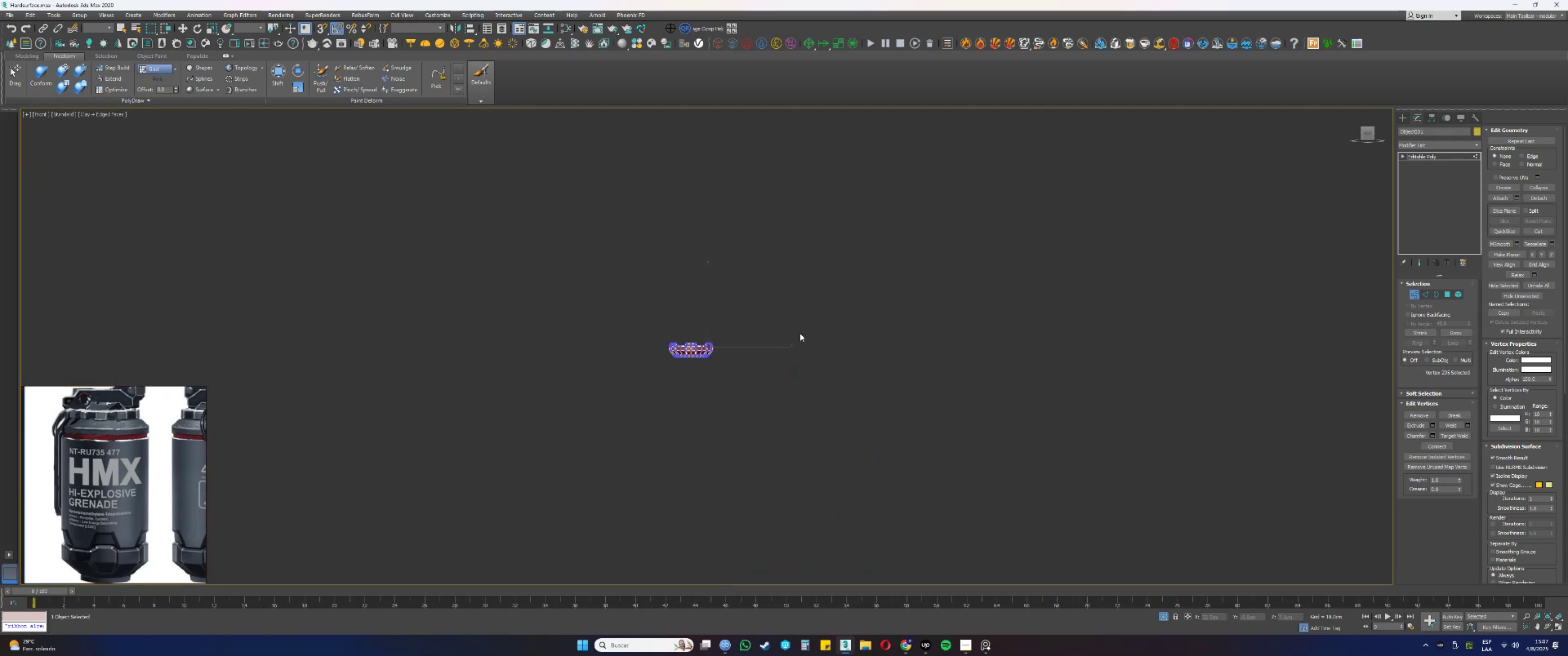 
scroll: coordinate [744, 346], scroll_direction: up, amount: 11.0
 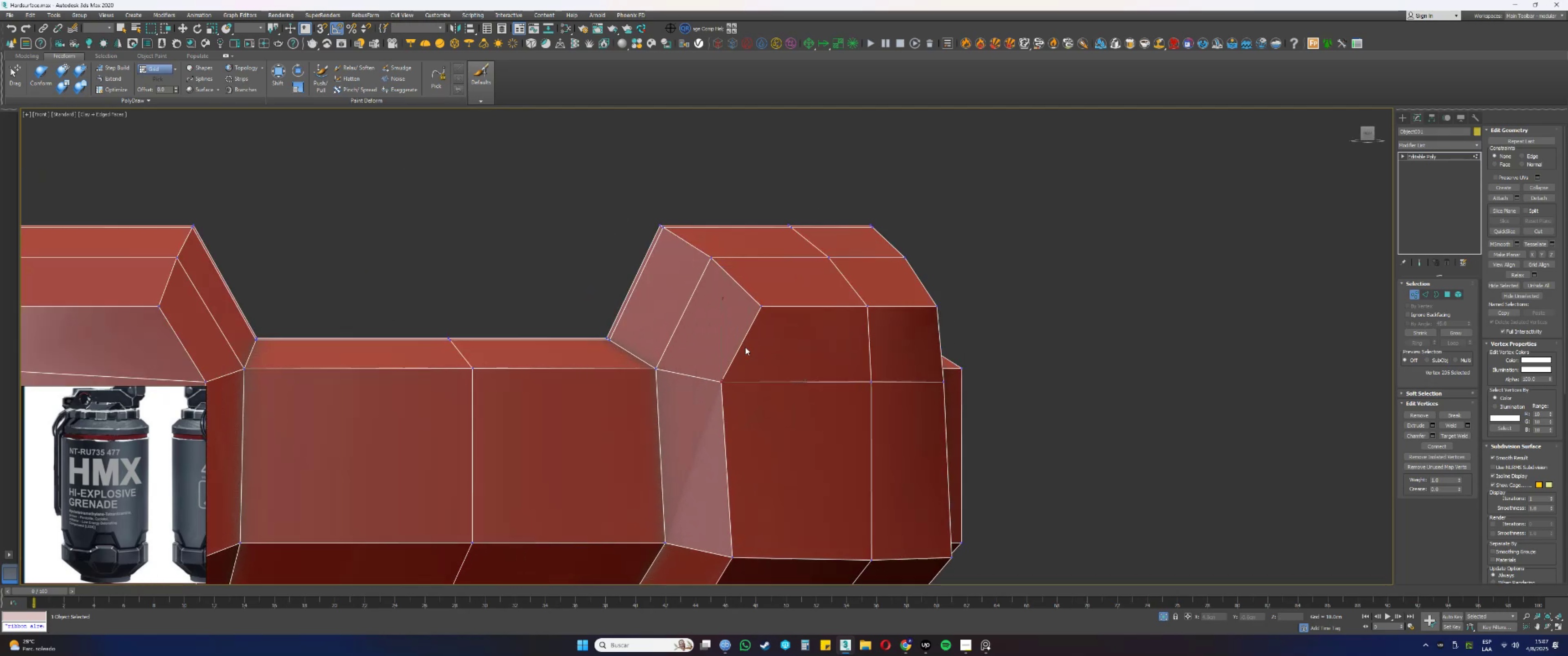 
hold_key(key=AltLeft, duration=1.5)
 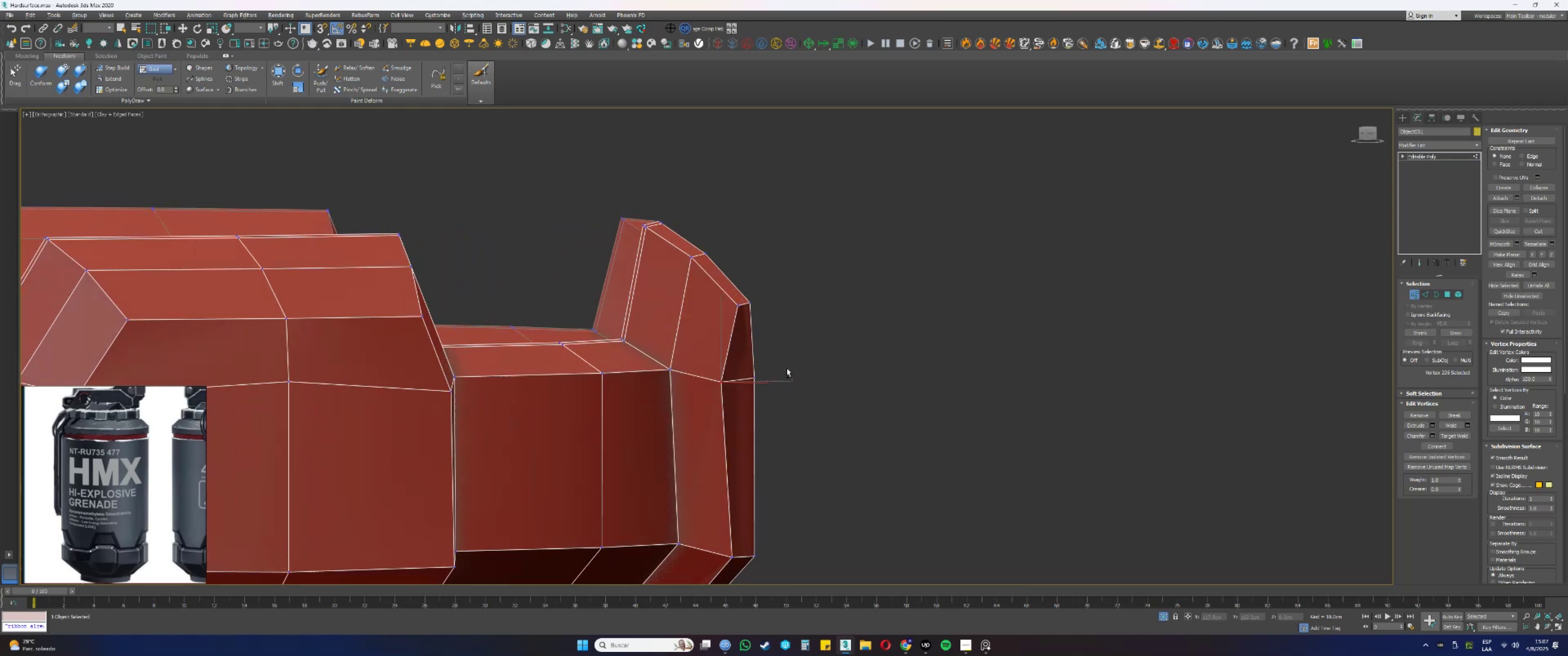 
hold_key(key=AltLeft, duration=1.12)
 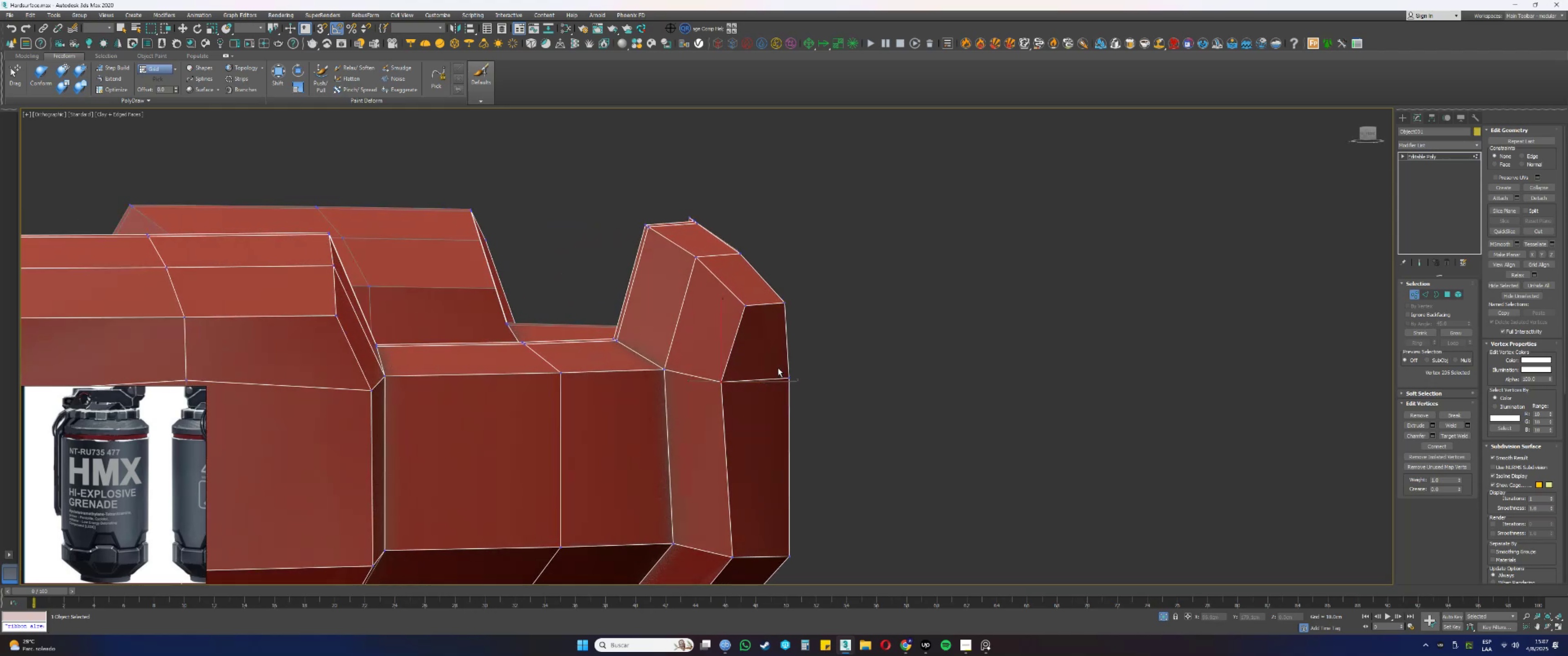 
hold_key(key=AltLeft, duration=0.79)
 